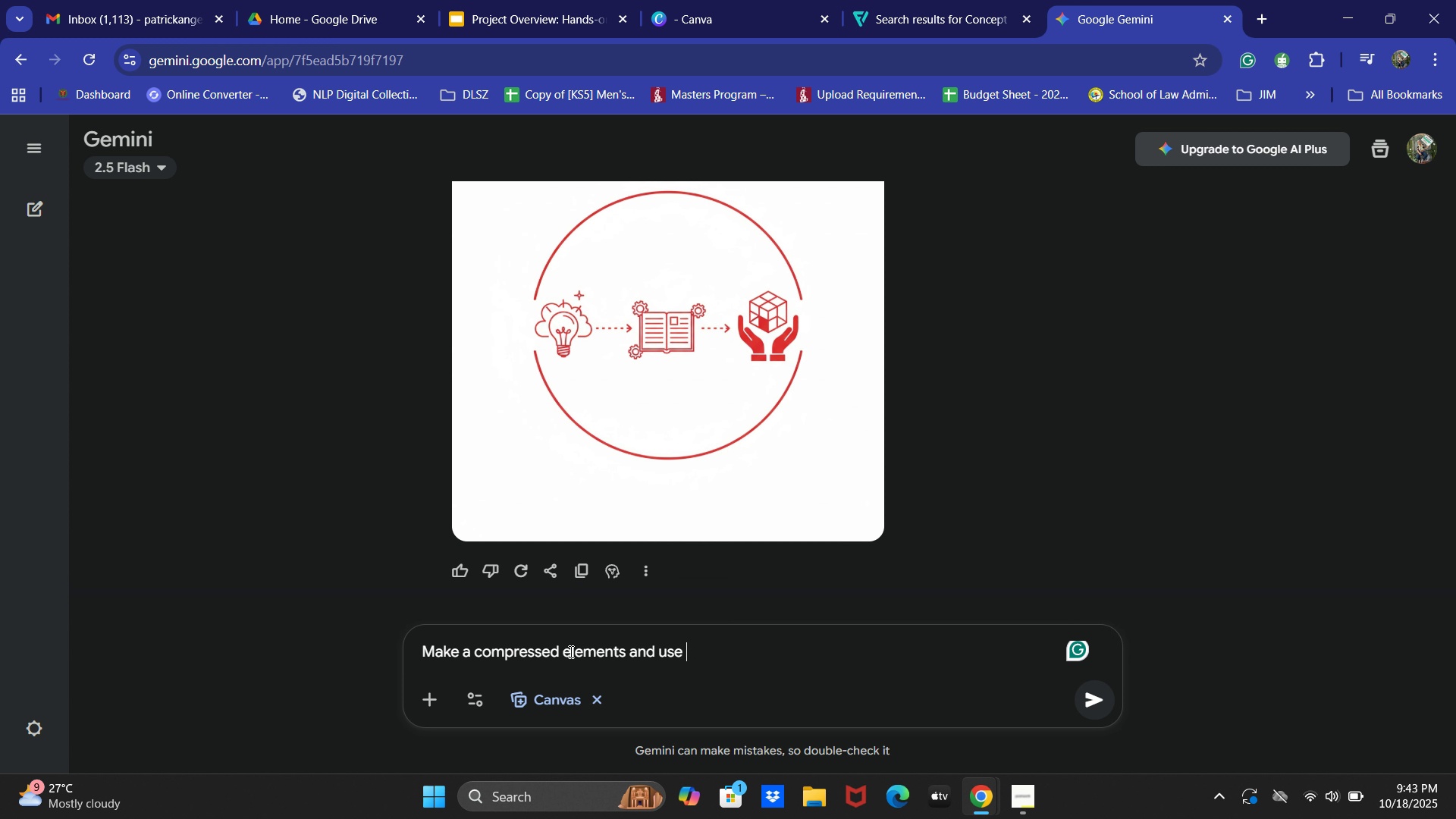 
key(Backspace)
 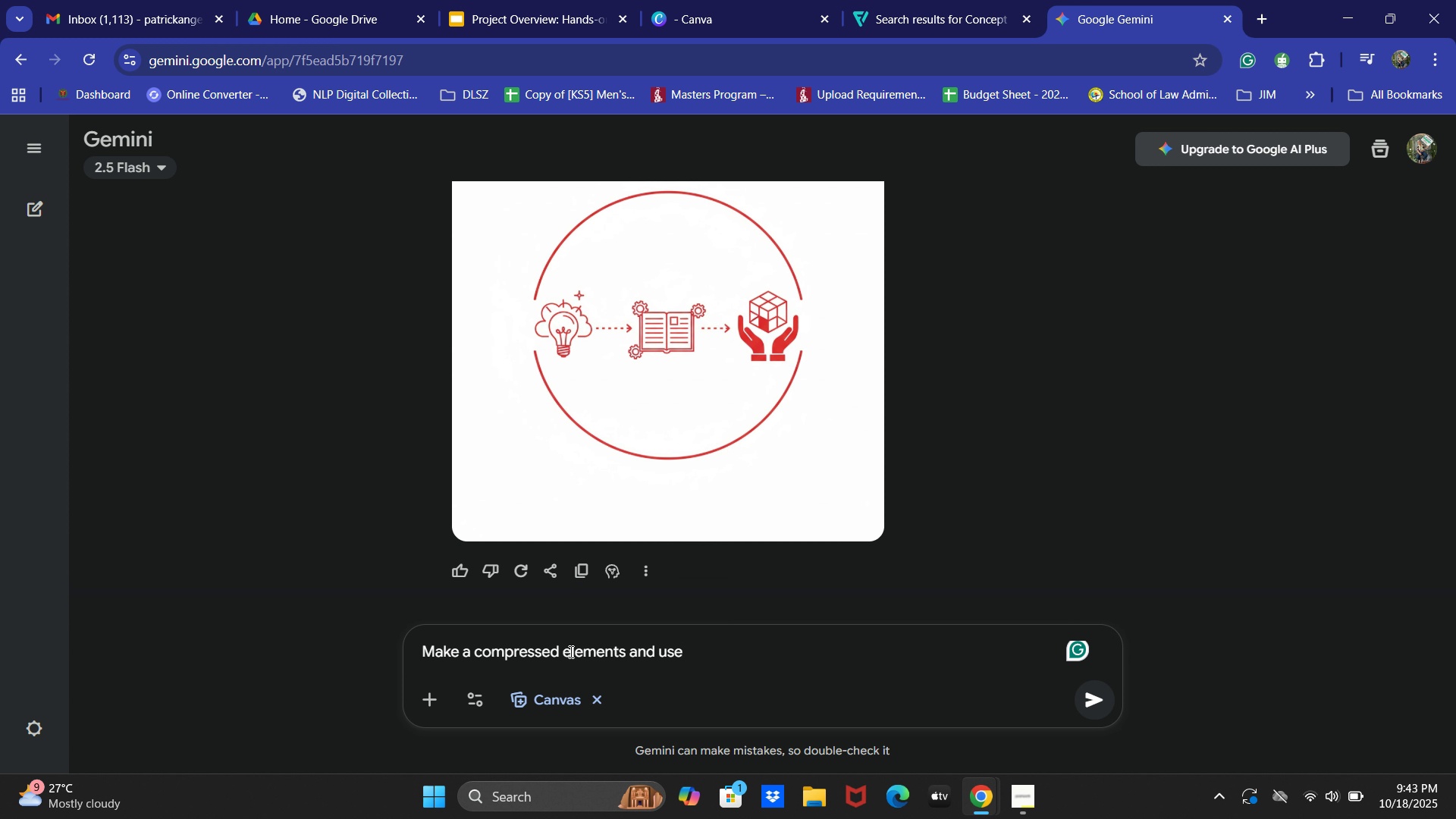 
wait(7.35)
 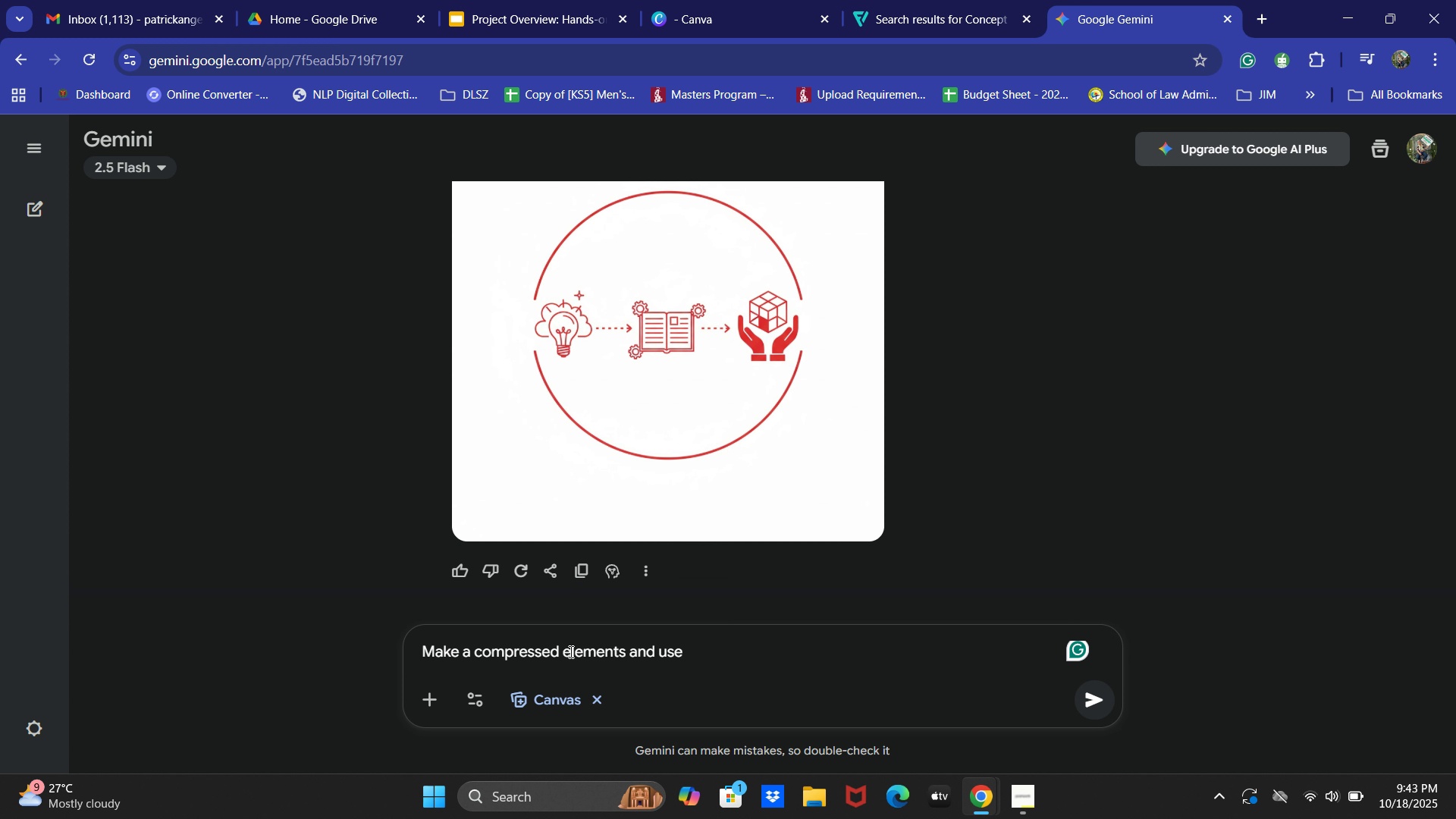 
key(Space)
 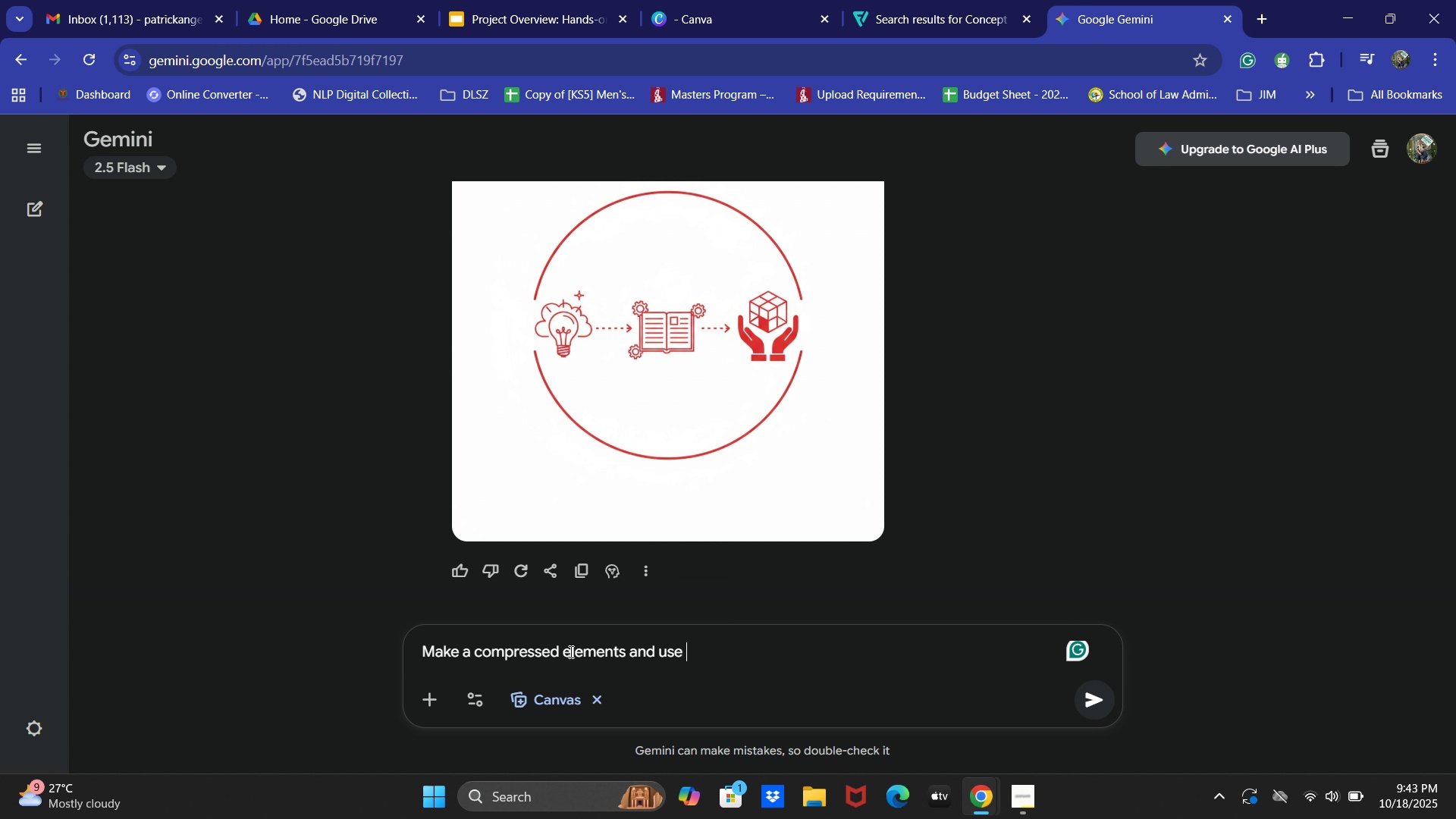 
wait(21.85)
 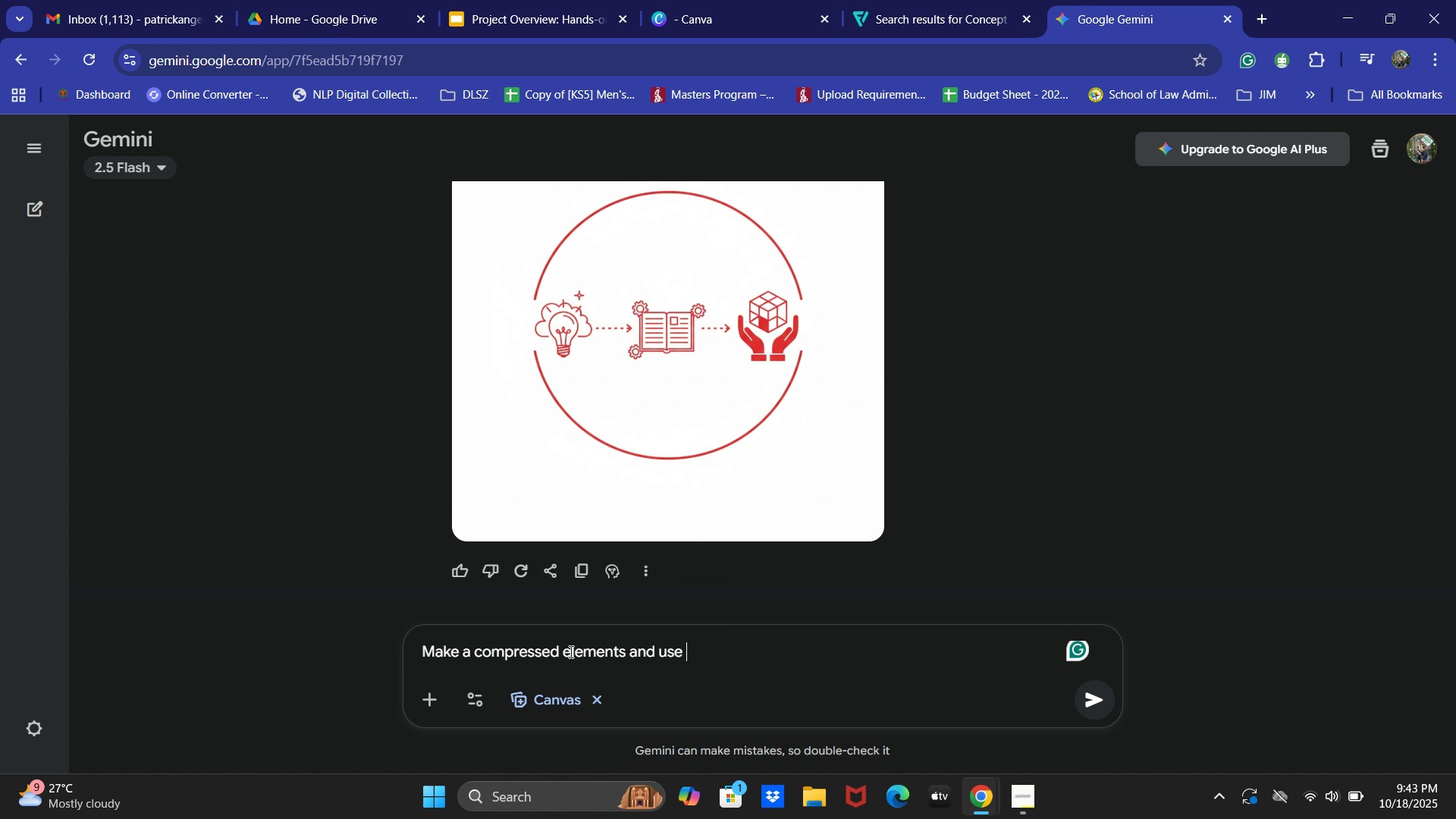 
key(Backspace)
 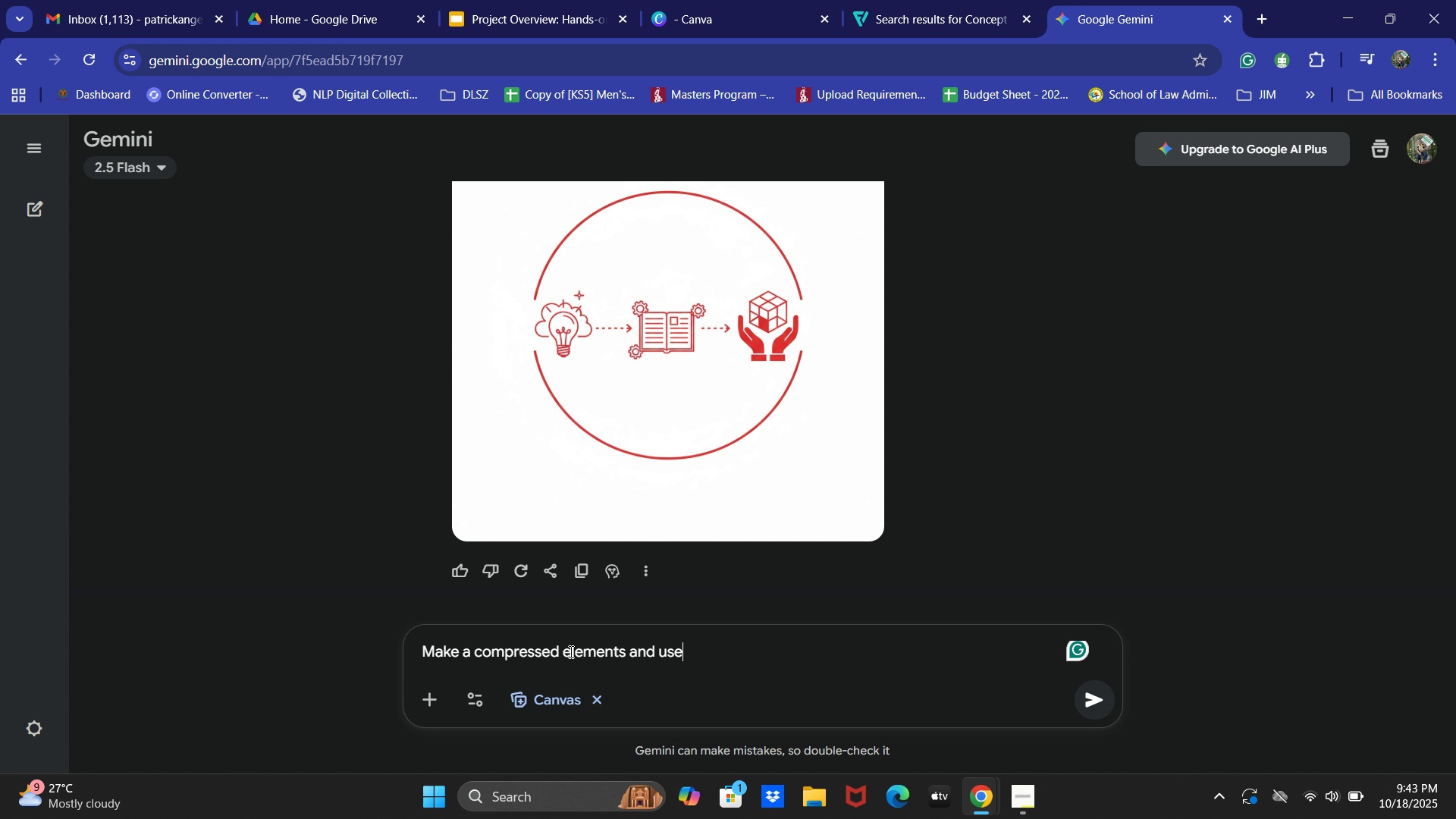 
key(Space)
 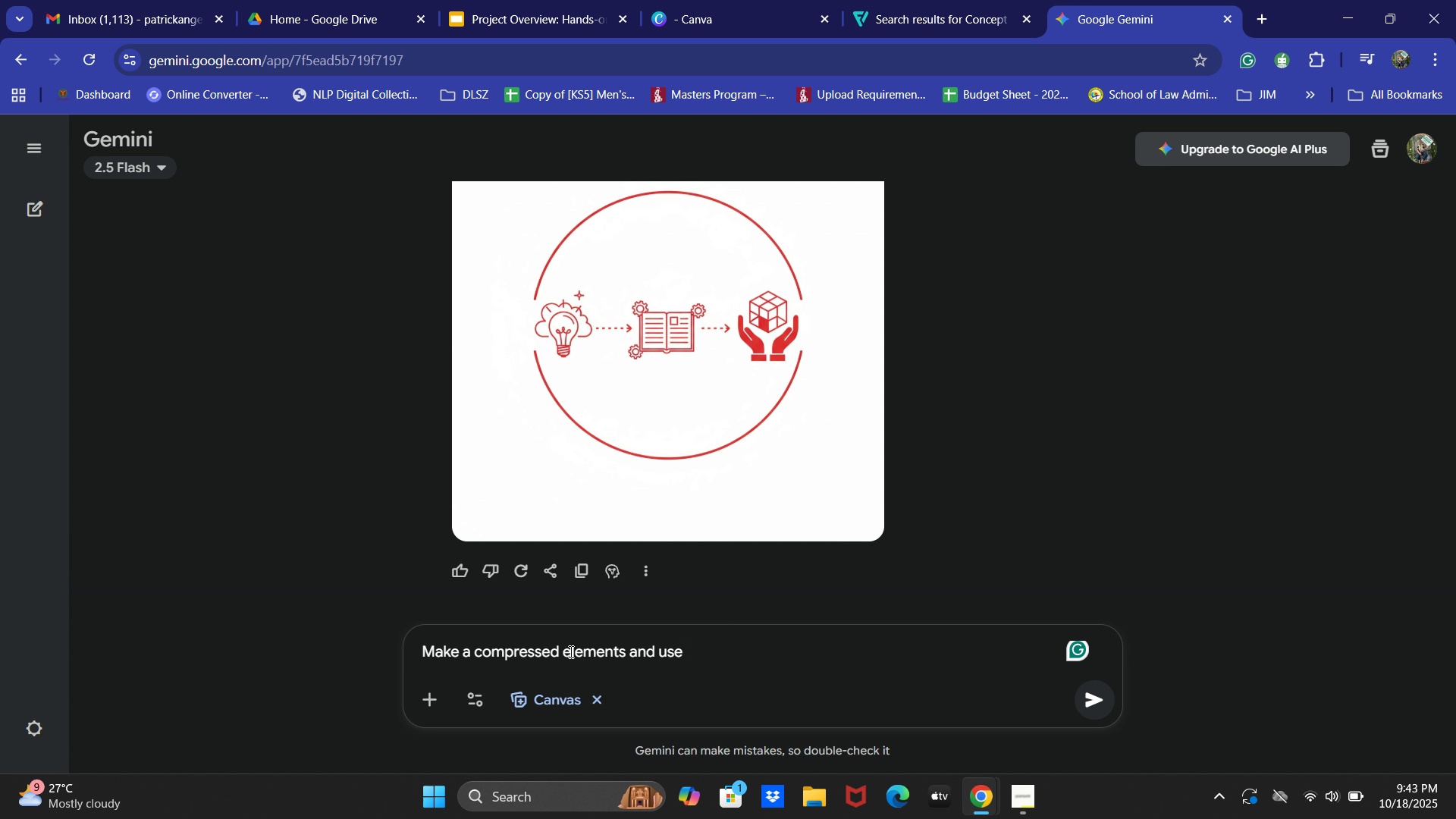 
wait(11.6)
 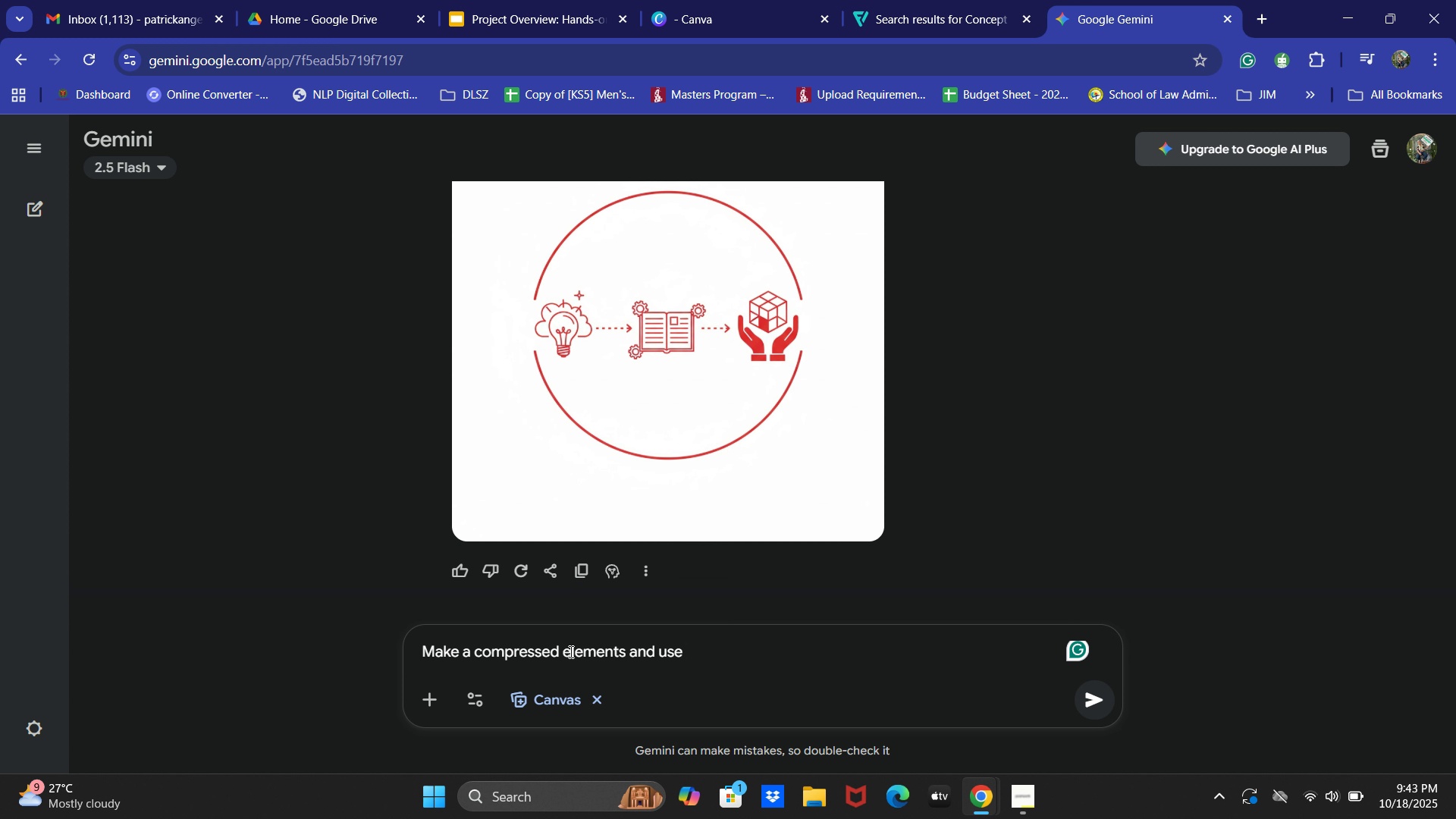 
key(Backspace)
 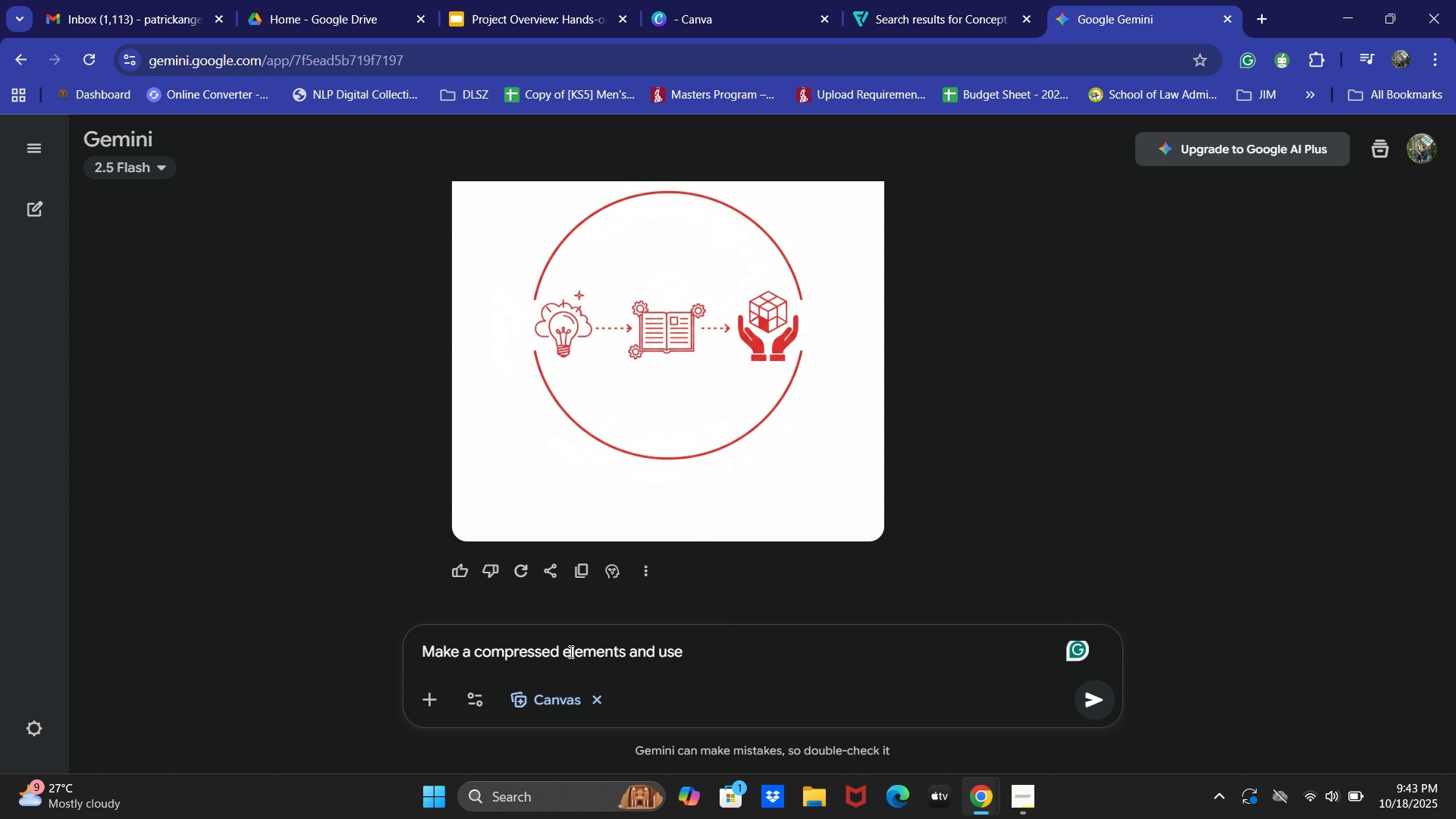 
key(Control+ControlLeft)
 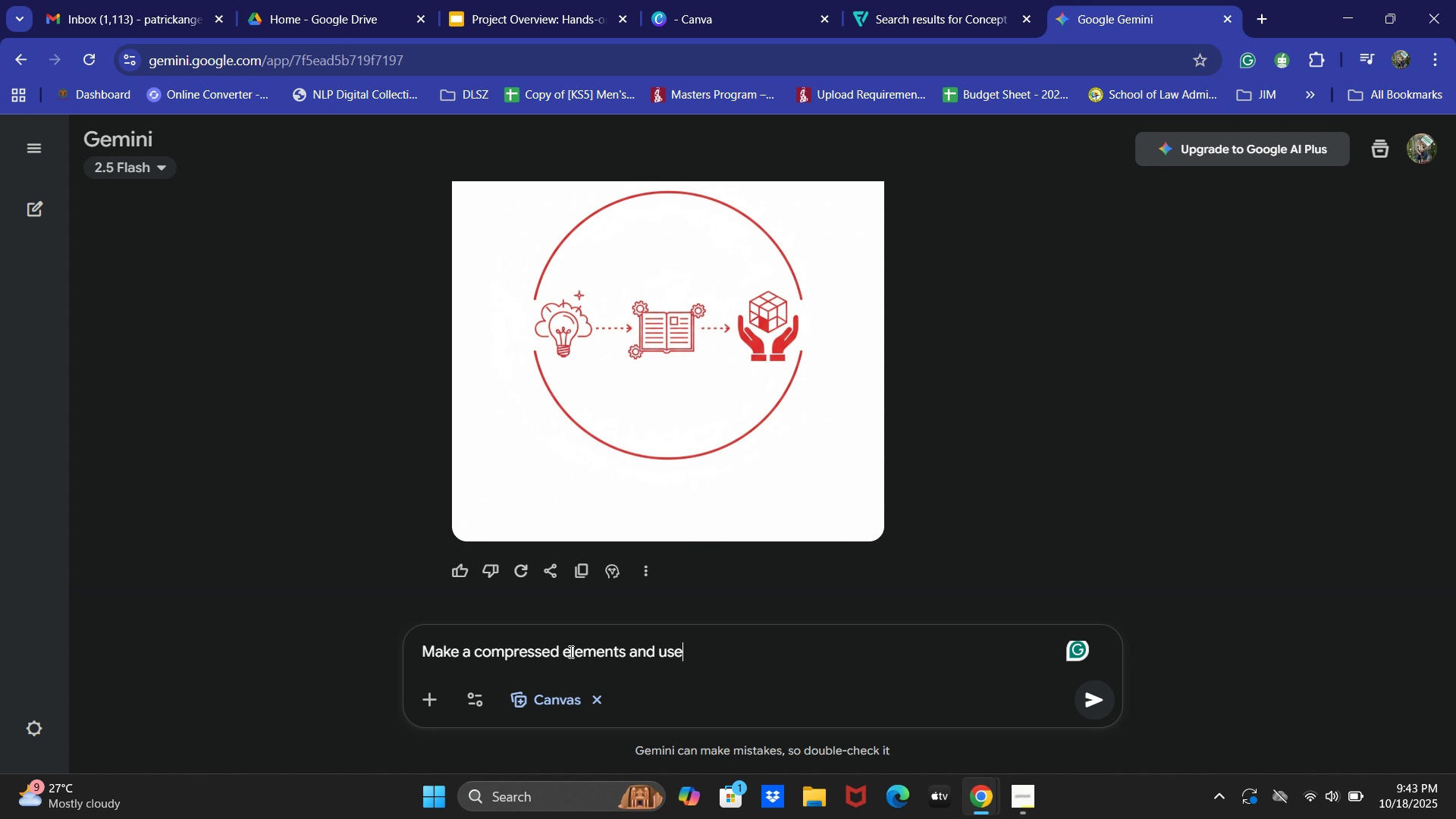 
key(Control+A)
 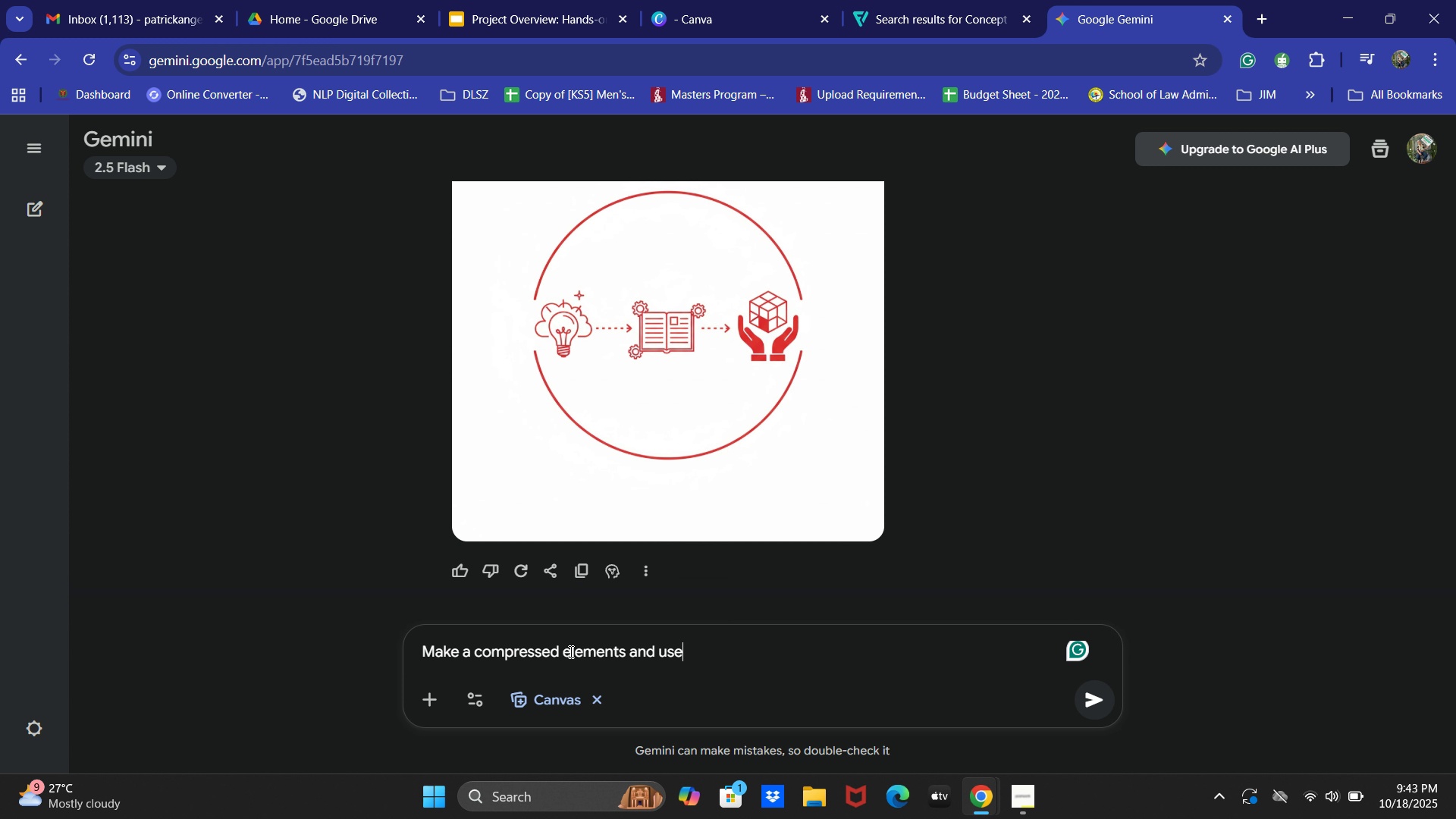 
key(Control+Backspace)
 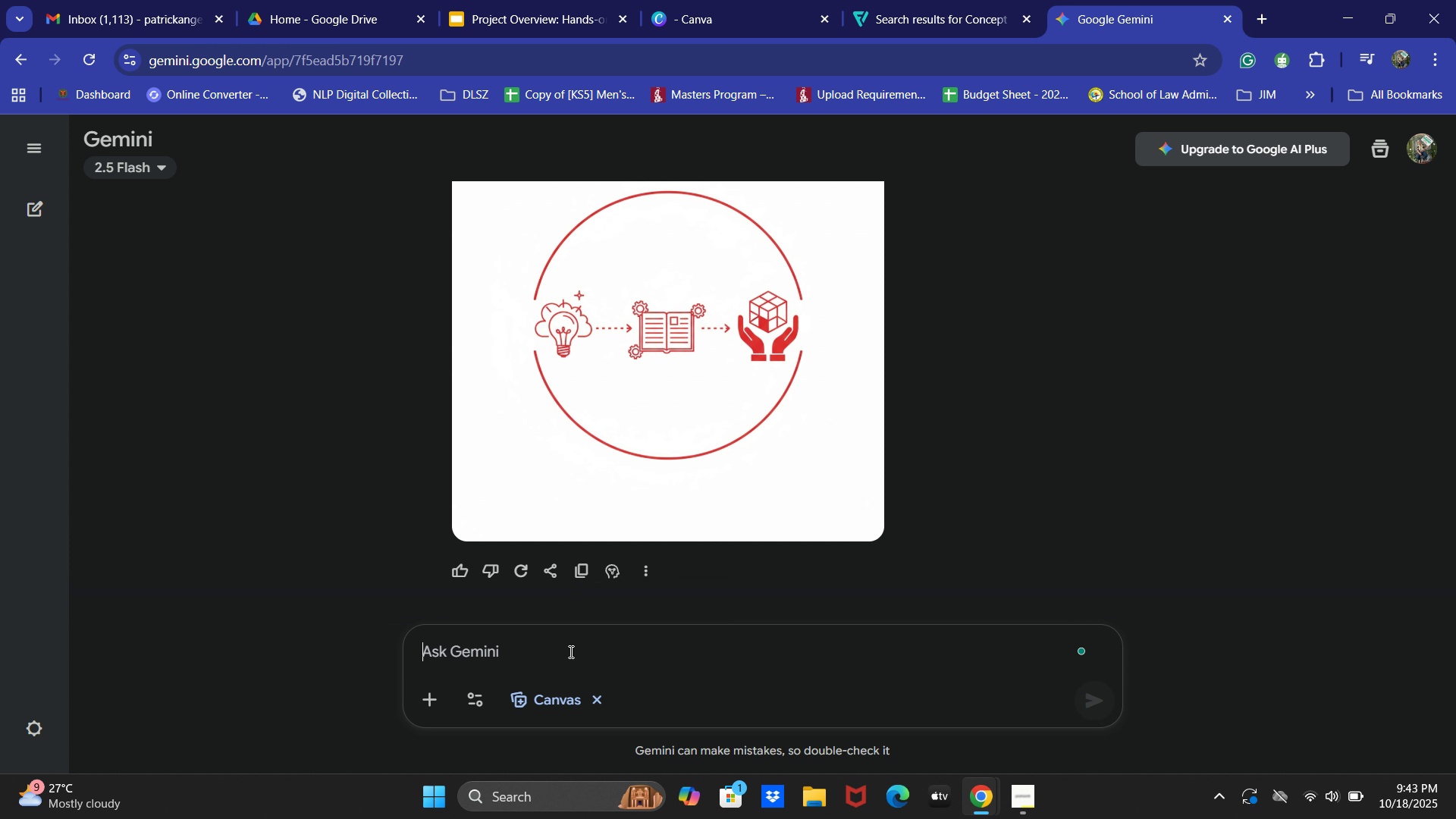 
type(Improve this e)
key(Backspace)
type(ian)
key(Backspace)
key(Backspace)
type(mage )
 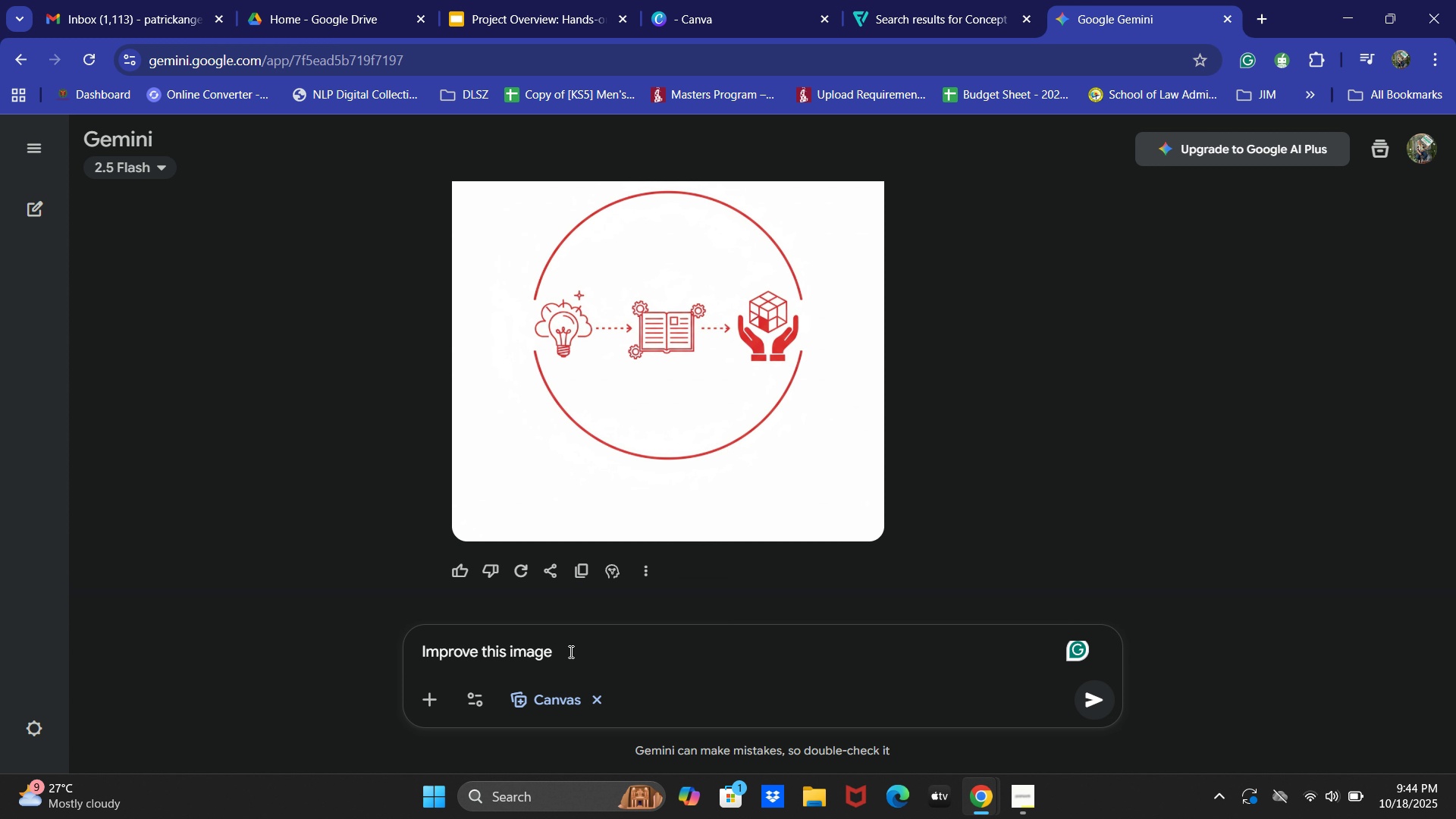 
wait(9.75)
 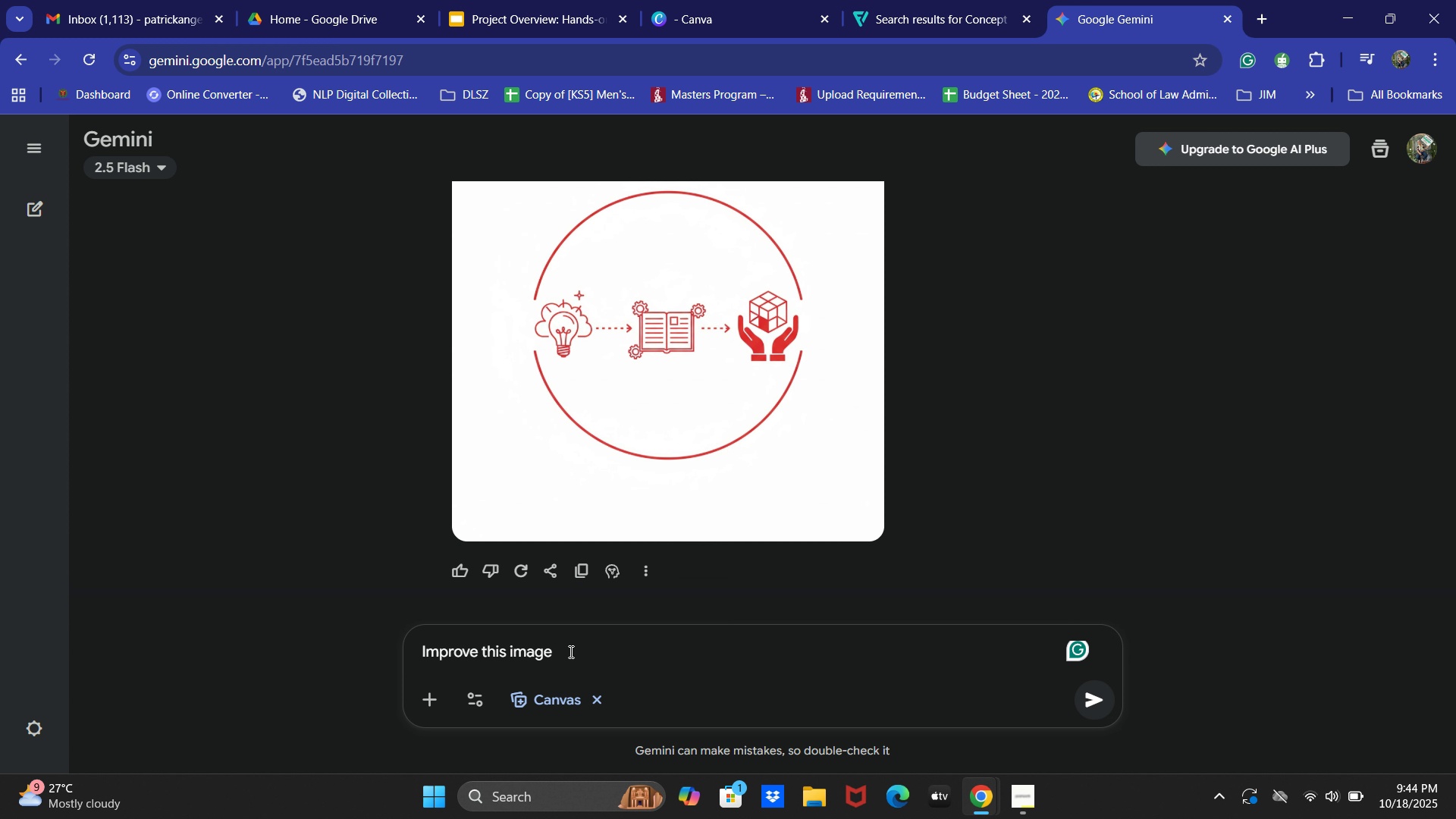 
key(Backspace)
 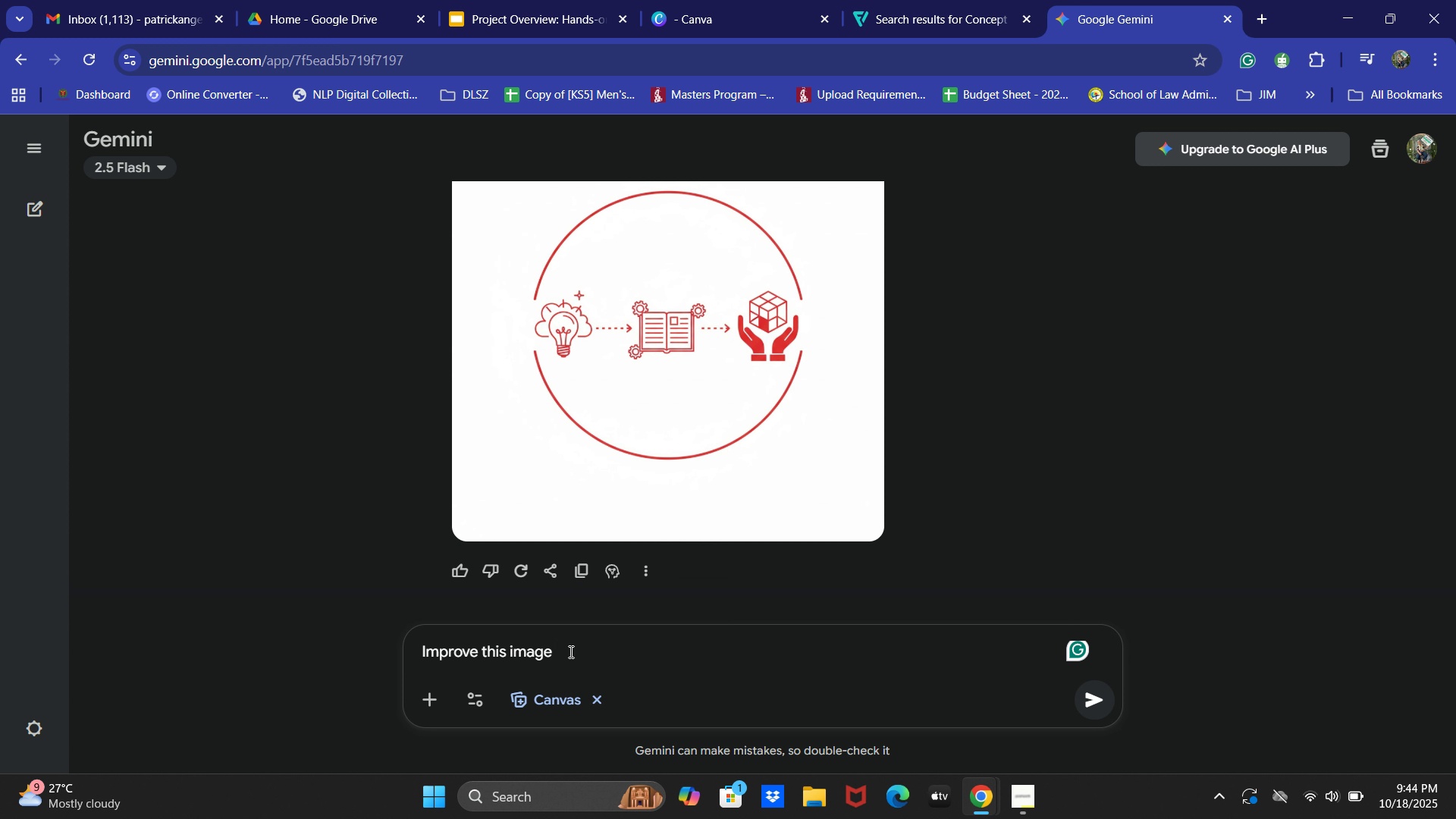 
key(Space)
 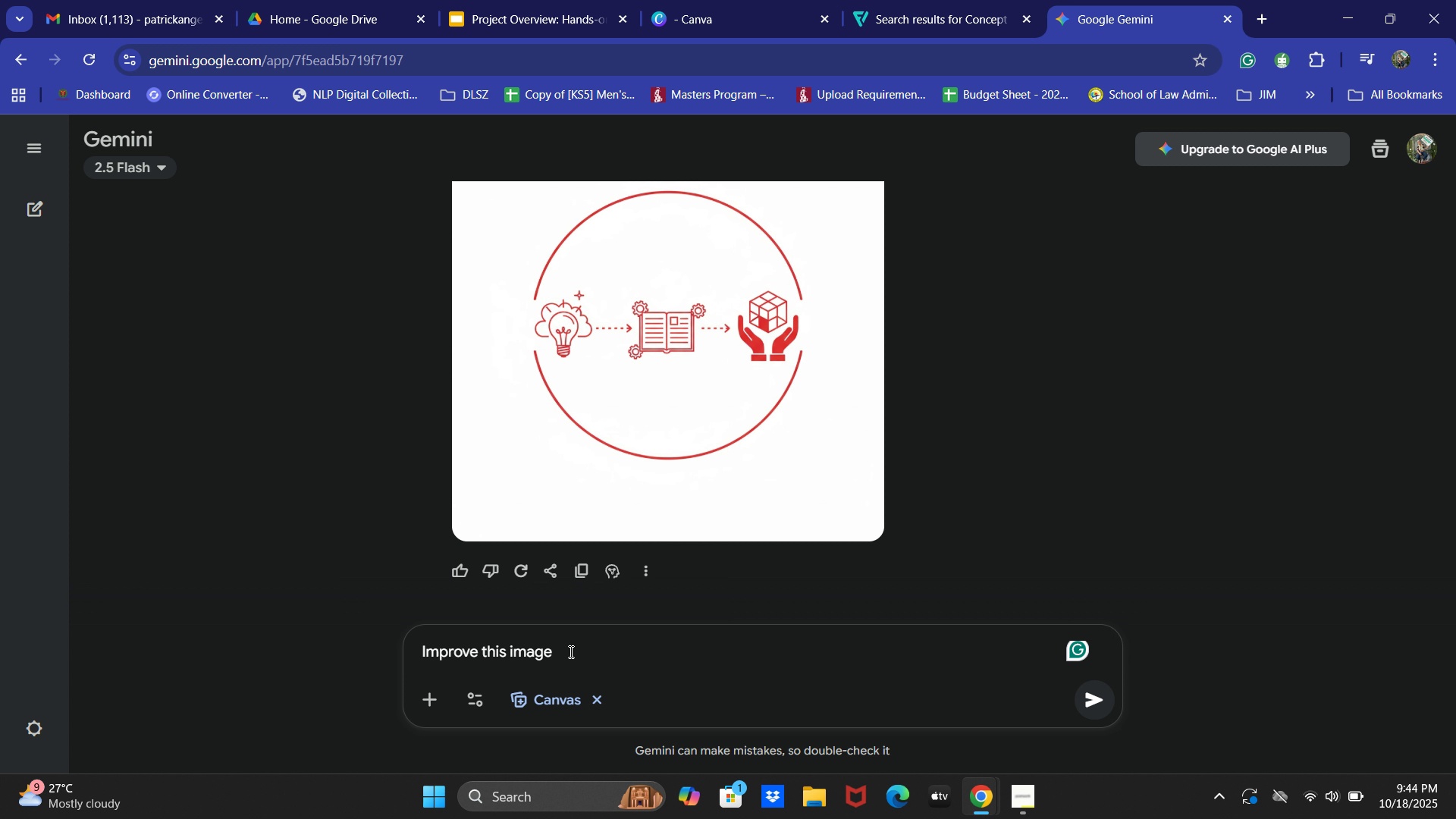 
wait(11.65)
 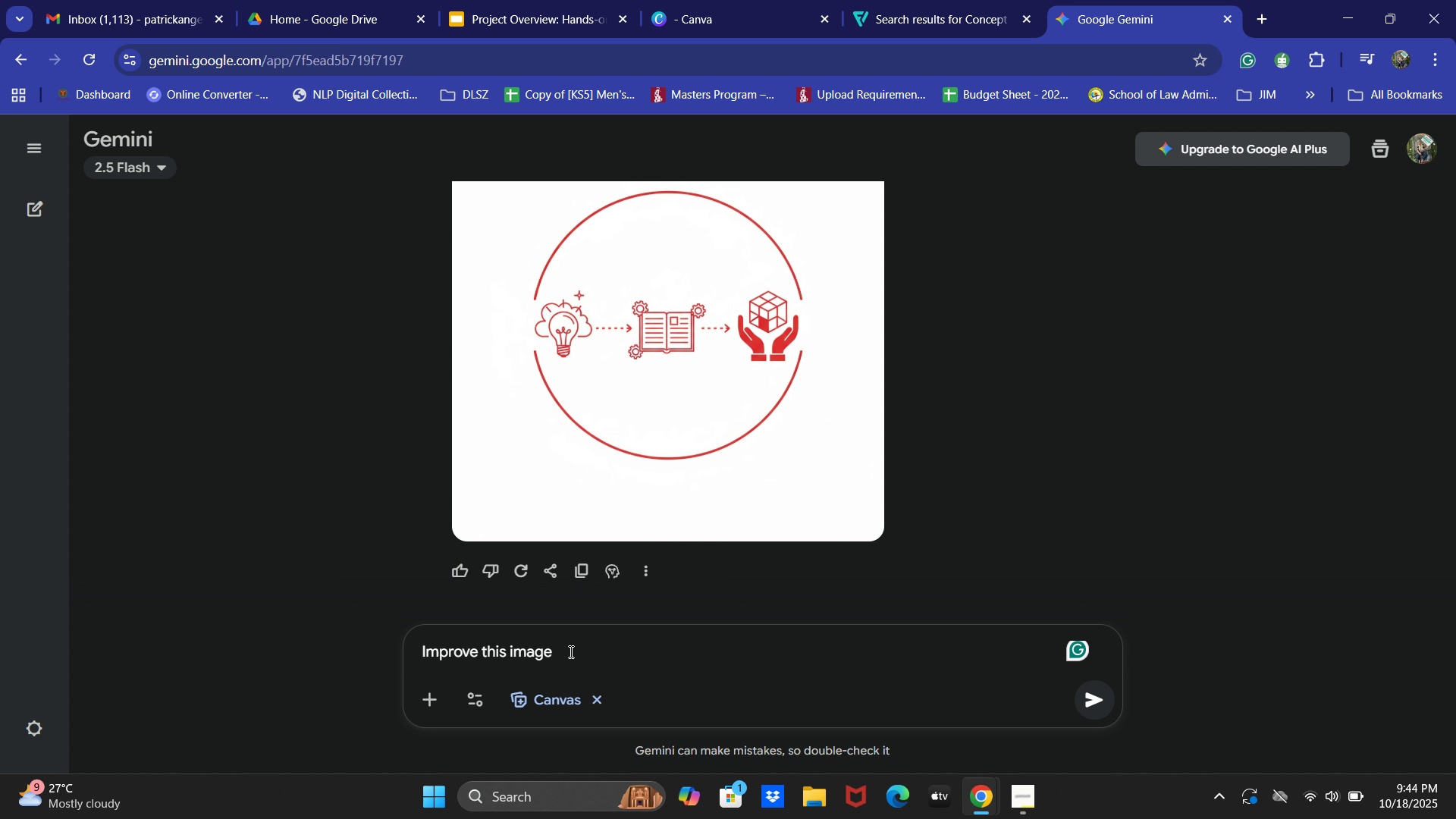 
key(Backspace)
key(Backspace)
key(Backspace)
type(ge anf )
key(Backspace)
key(Backspace)
type(d provide more elements )
key(Backspace)
 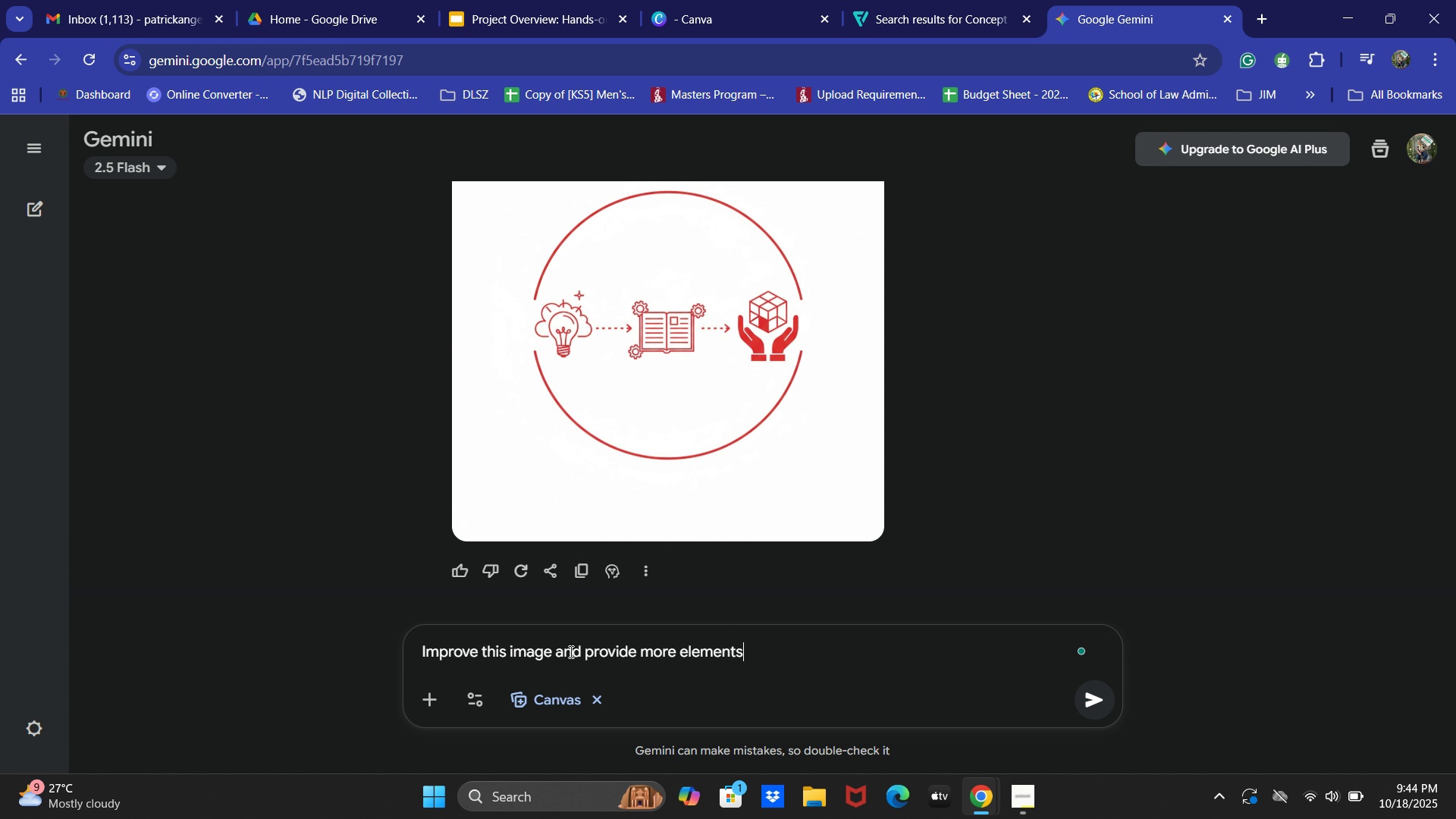 
key(Enter)
 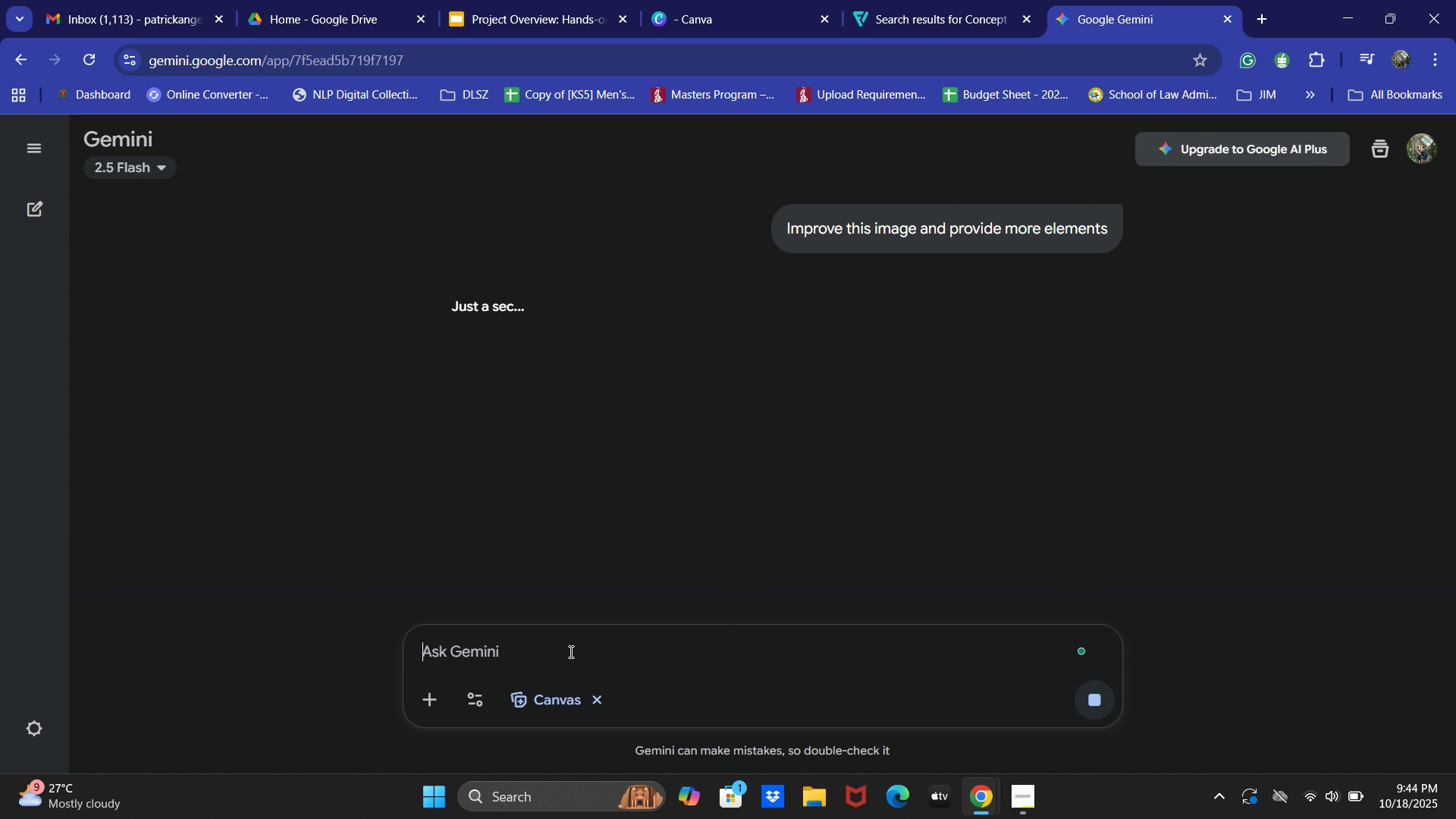 
key(Alt+AltRight)
 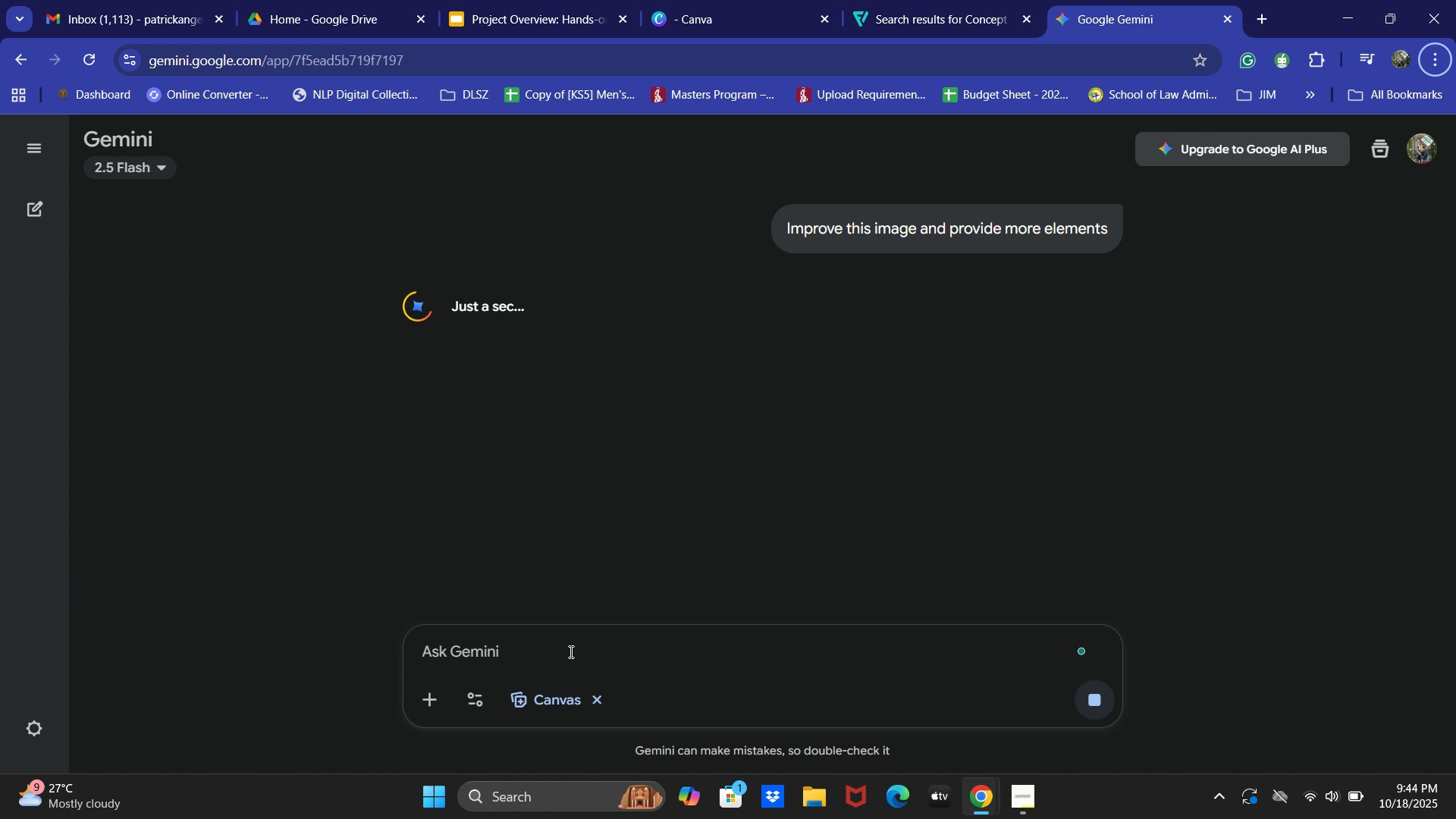 
key(Backspace)
 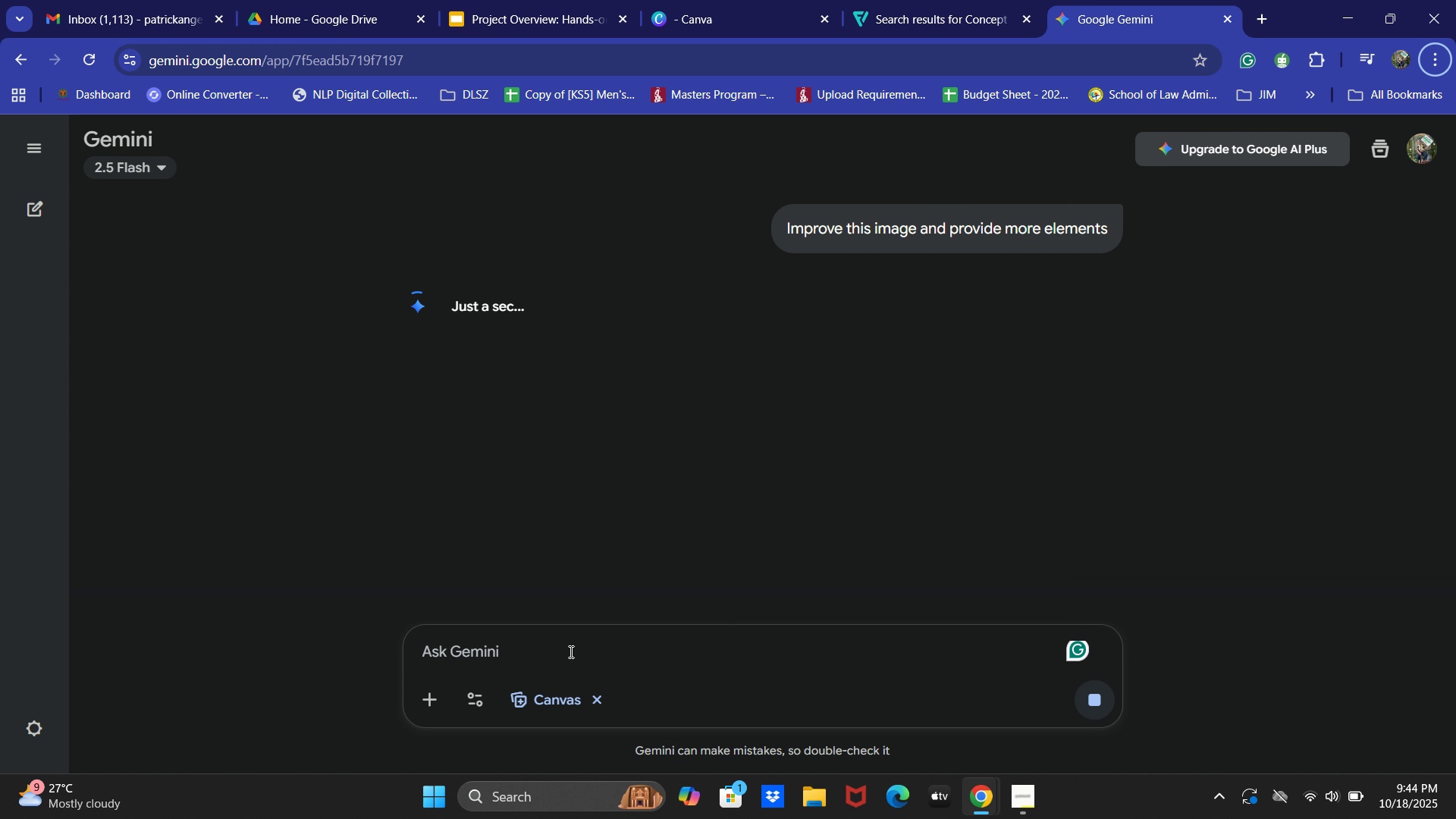 
wait(27.3)
 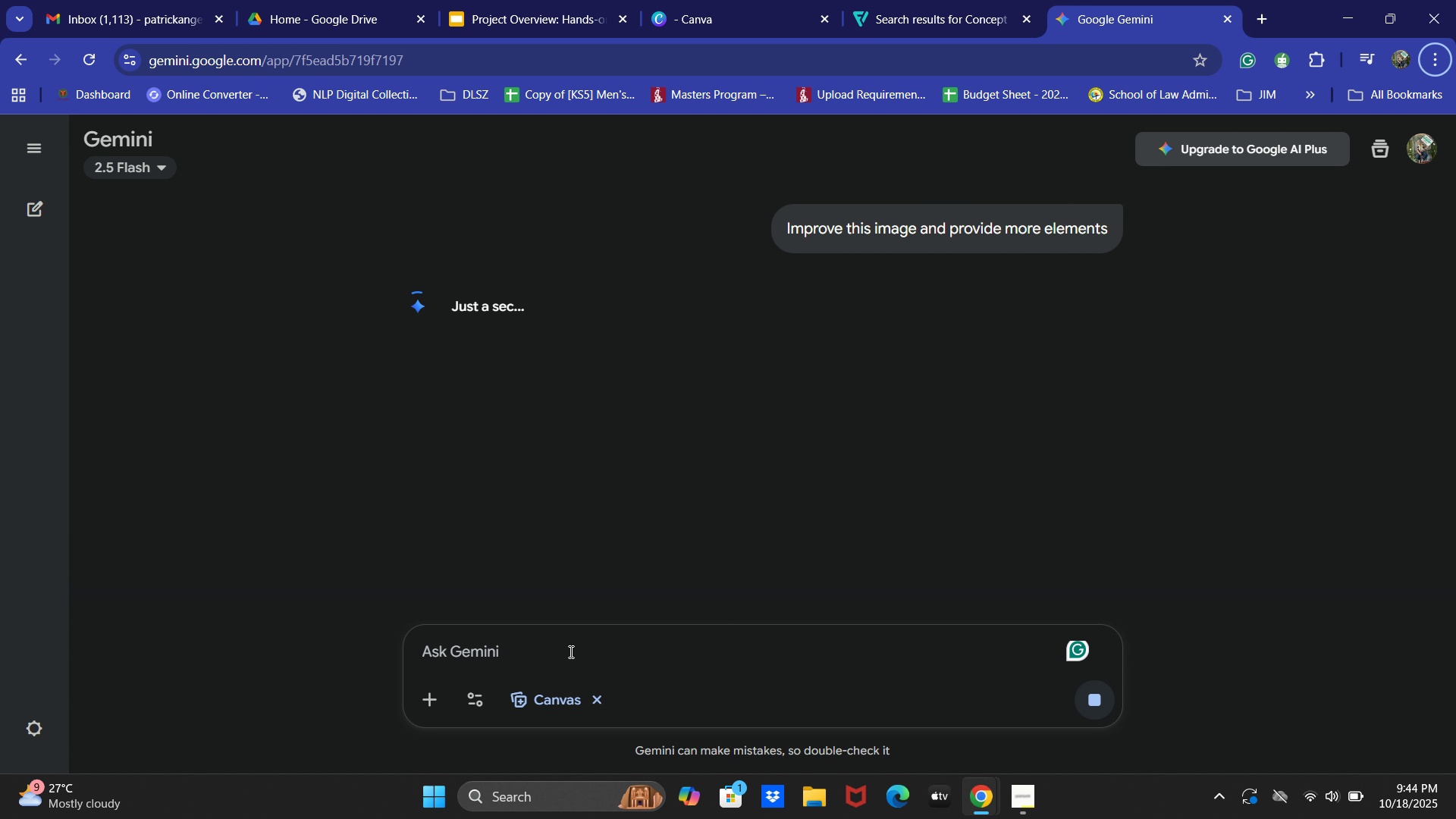 
scroll: coordinate [708, 510], scroll_direction: down, amount: 3.0
 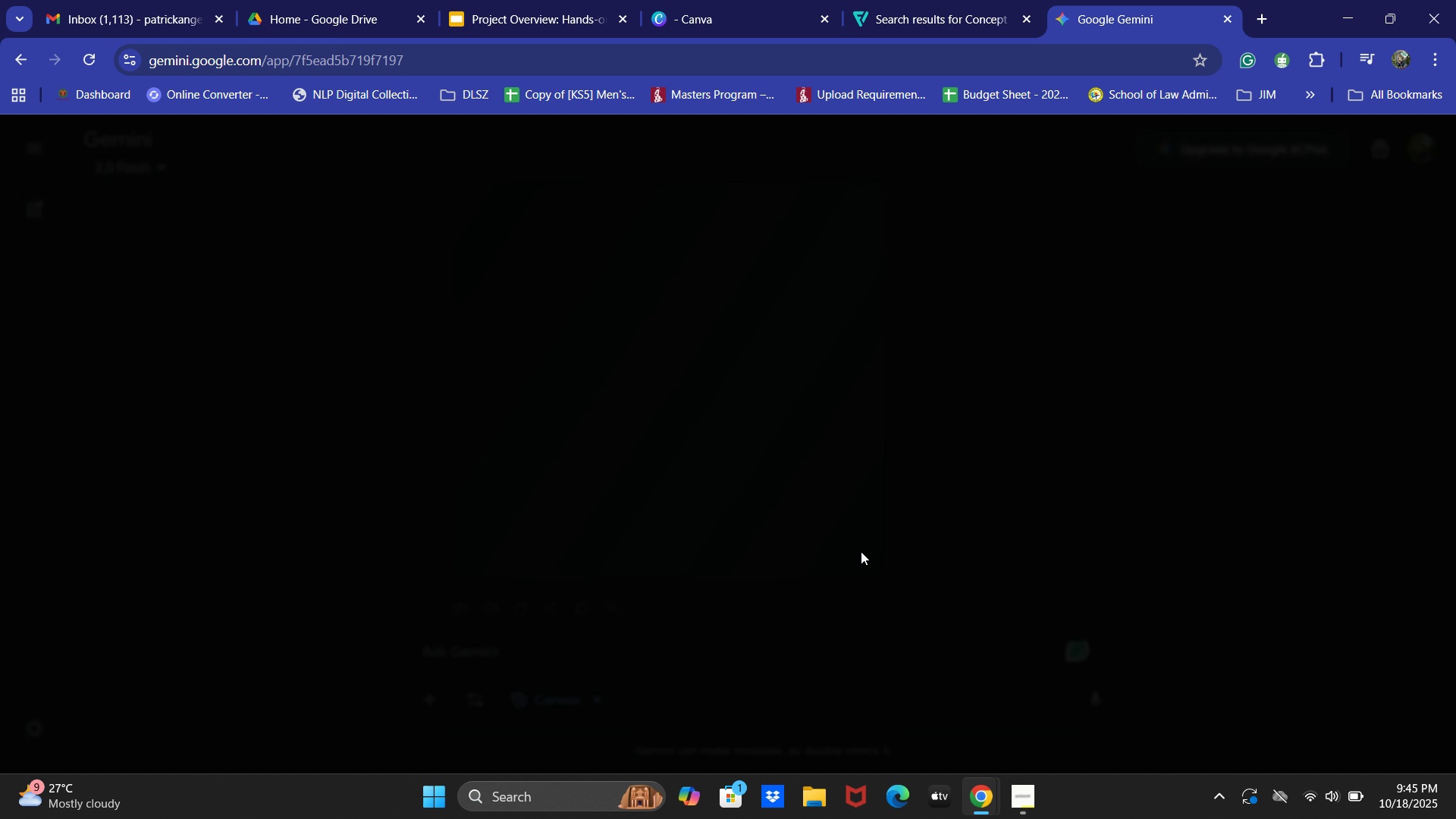 
right_click([750, 478])
 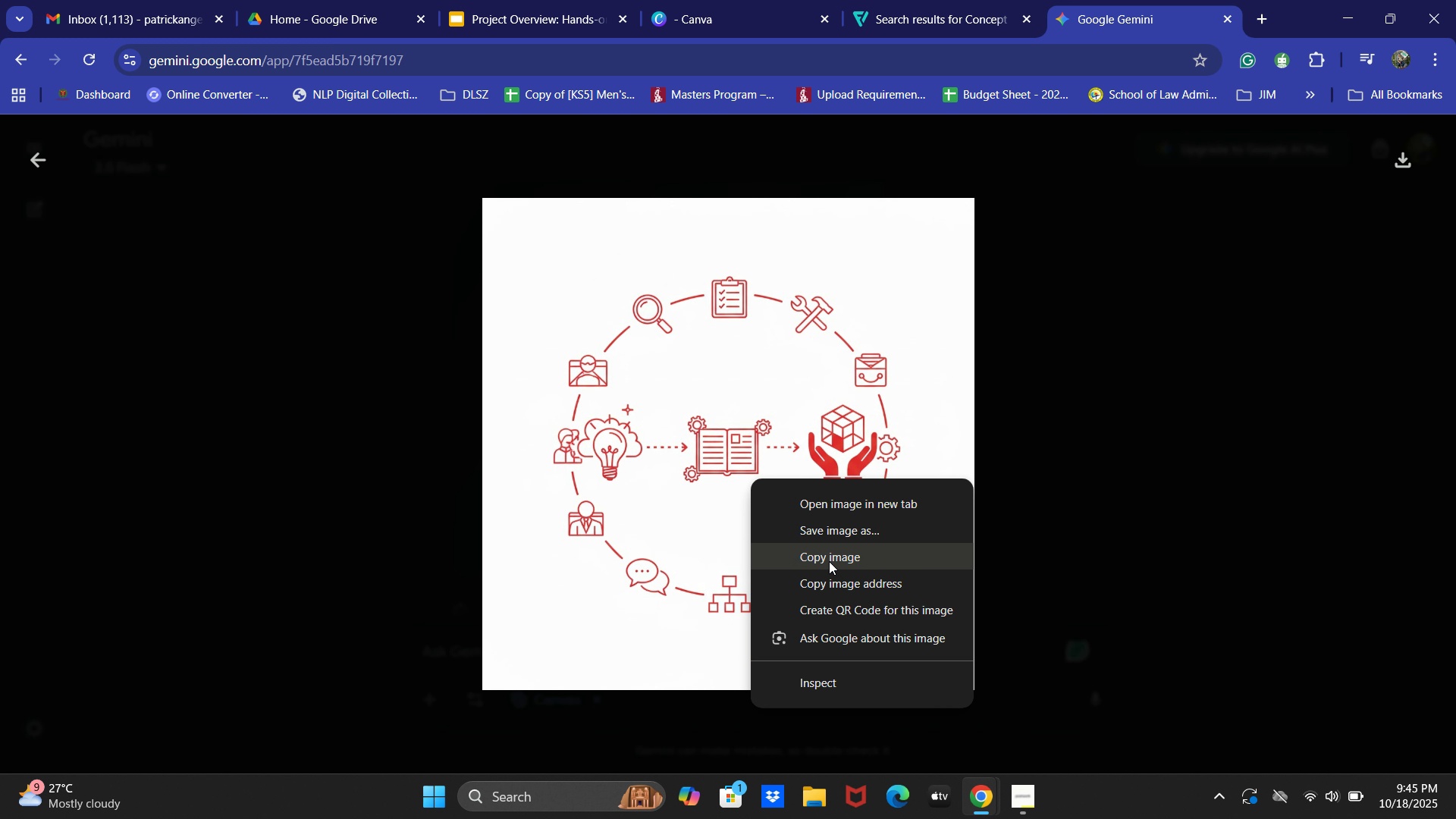 
left_click([829, 561])
 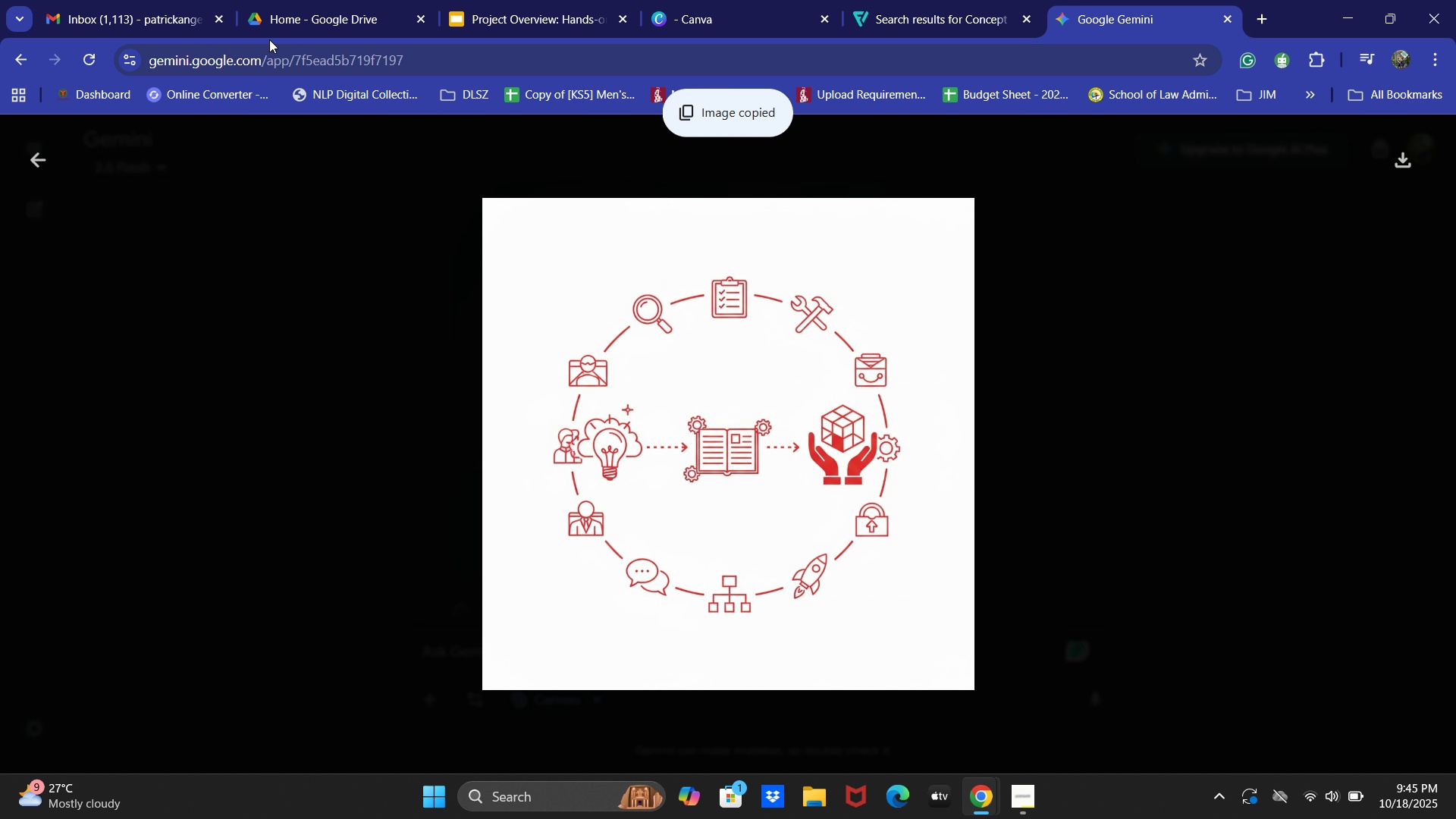 
left_click([141, 0])
 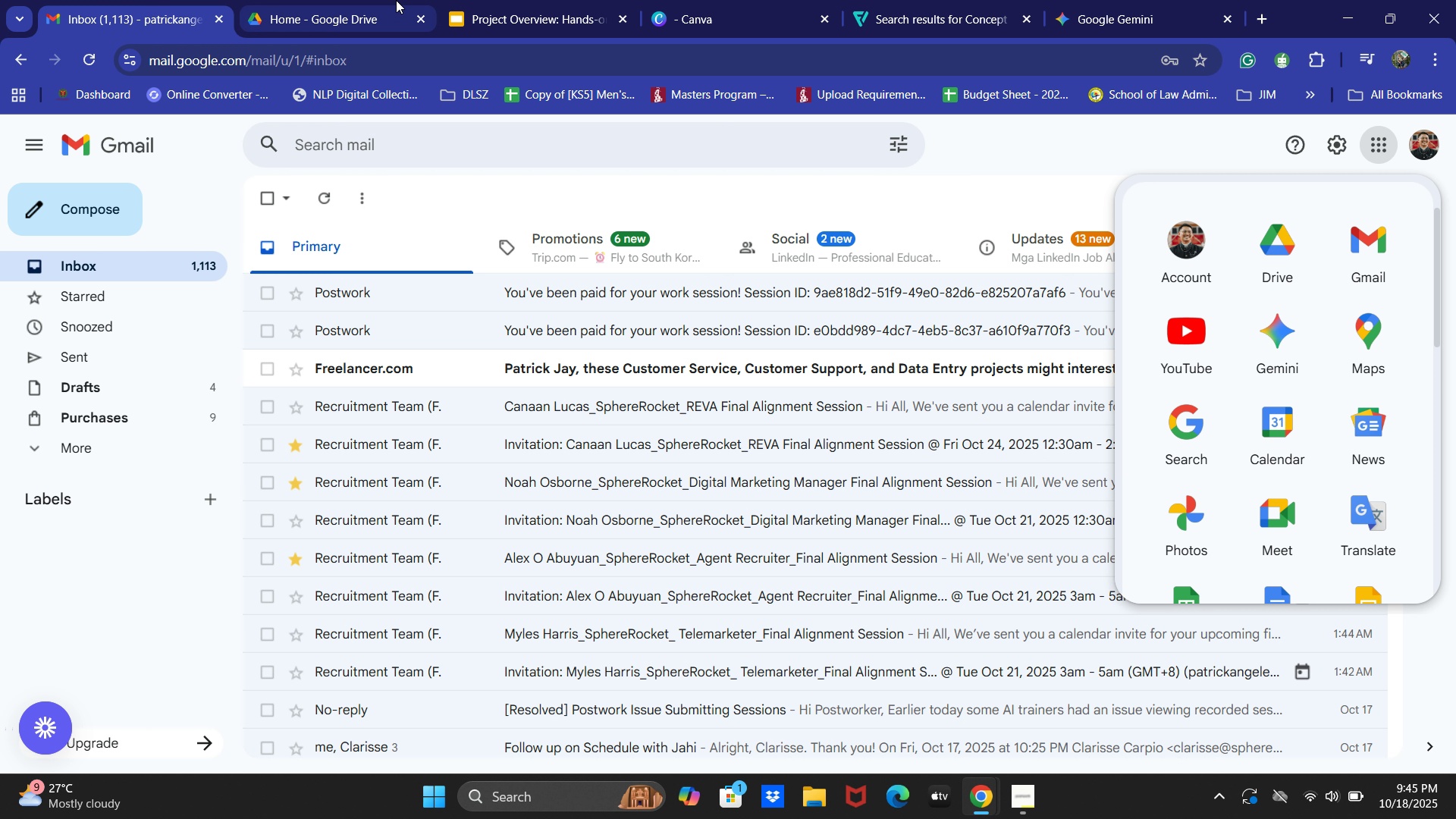 
left_click([396, 0])
 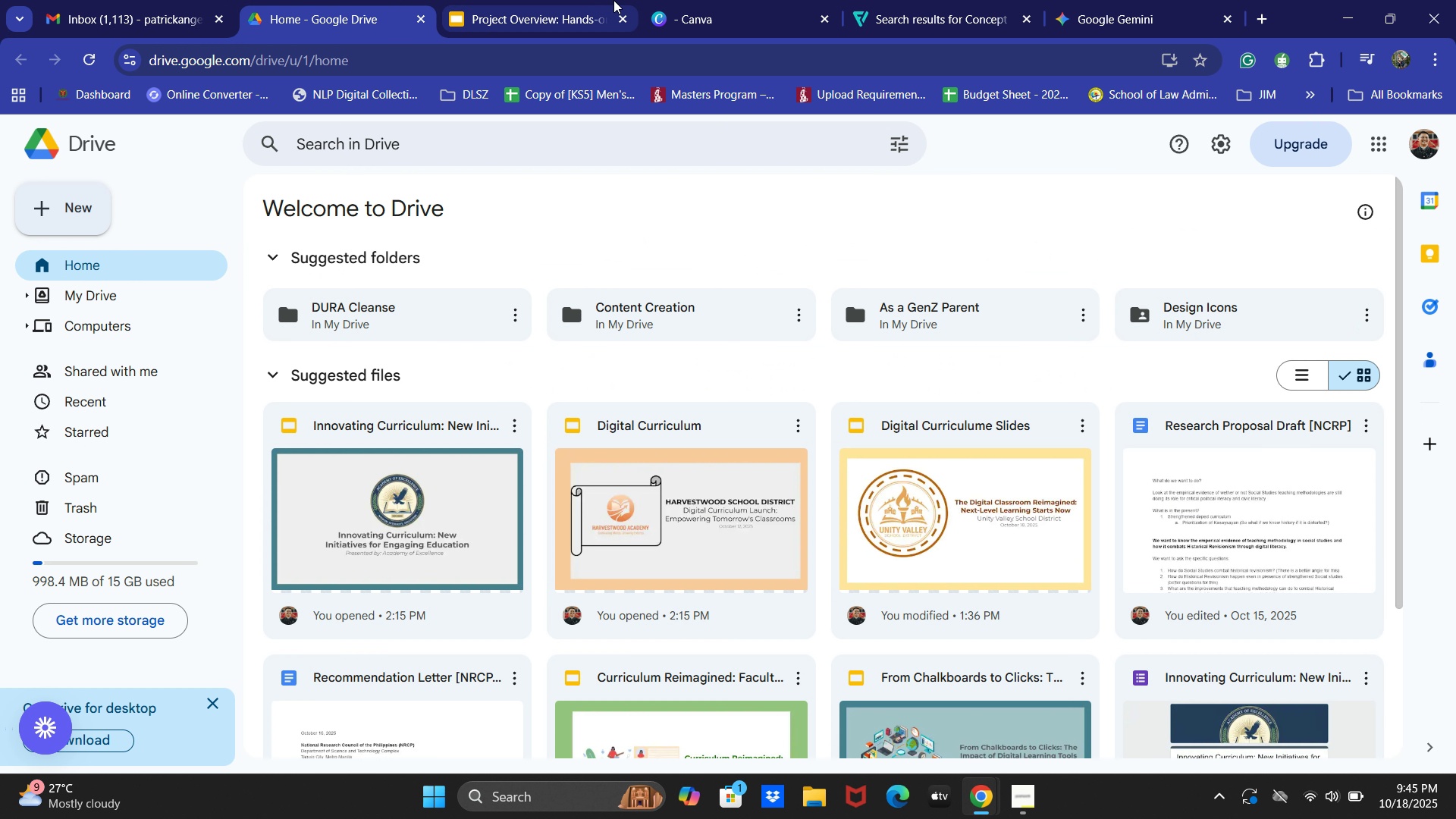 
left_click([613, 0])
 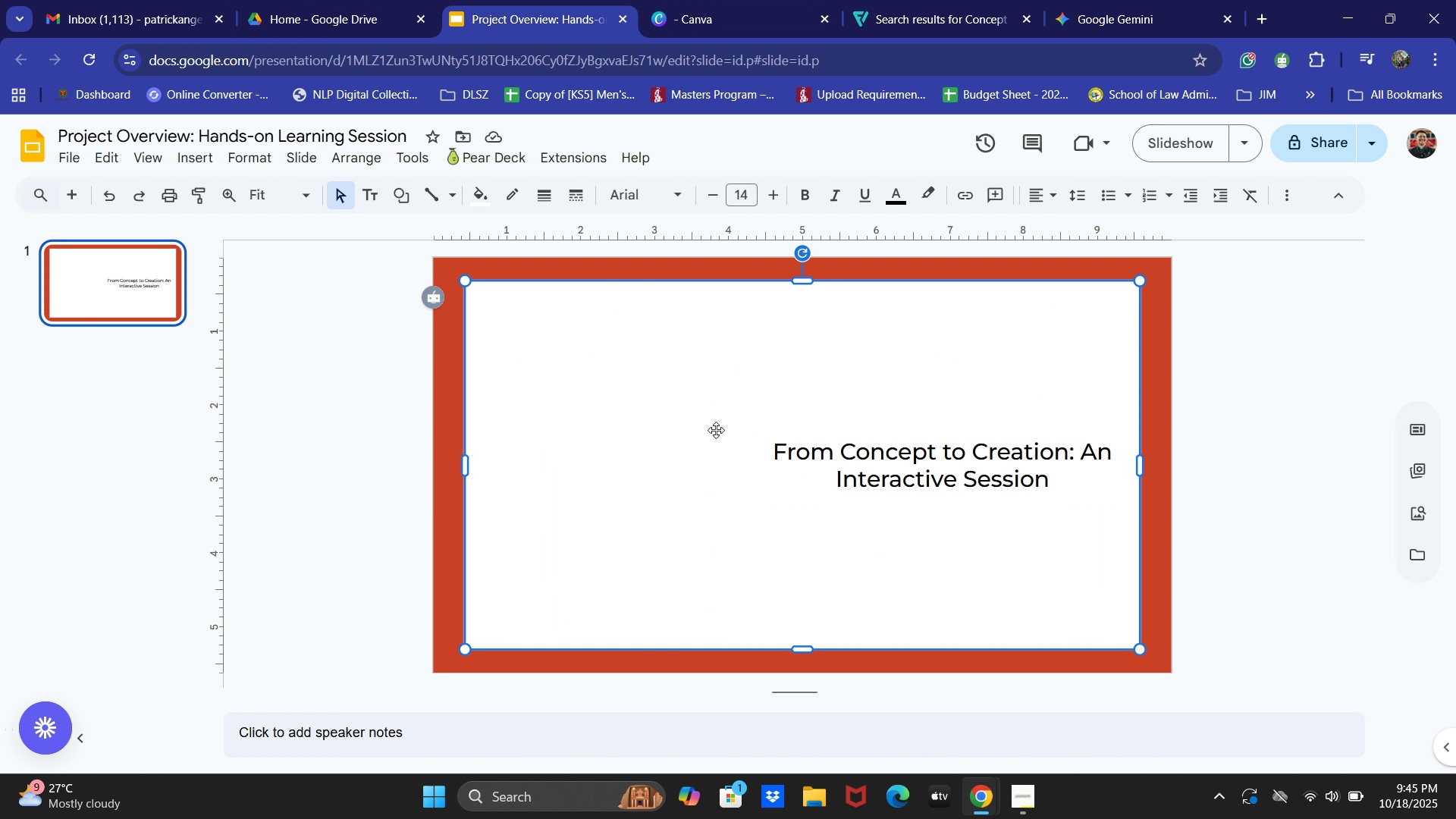 
left_click([394, 349])
 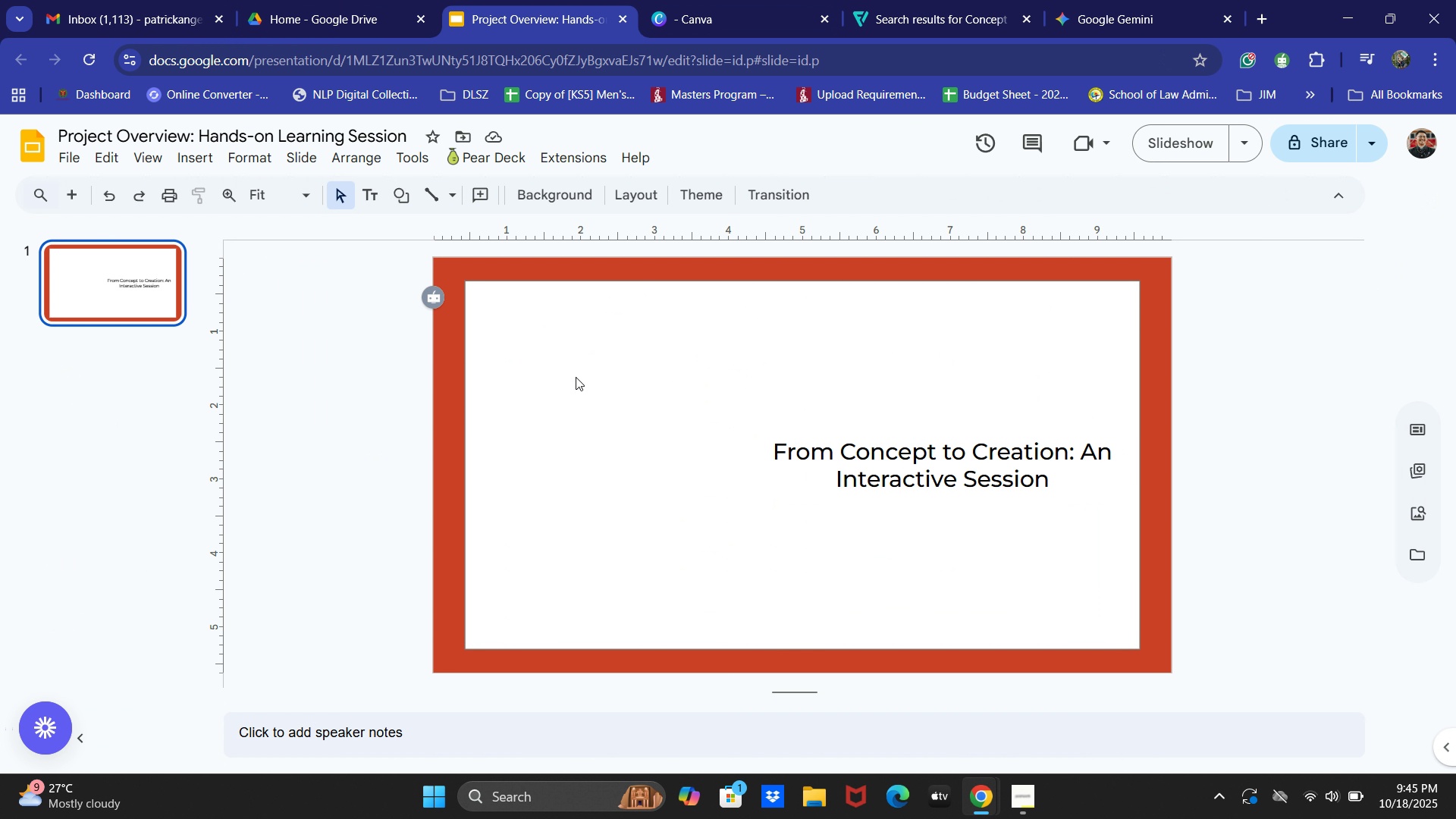 
key(Control+V)
 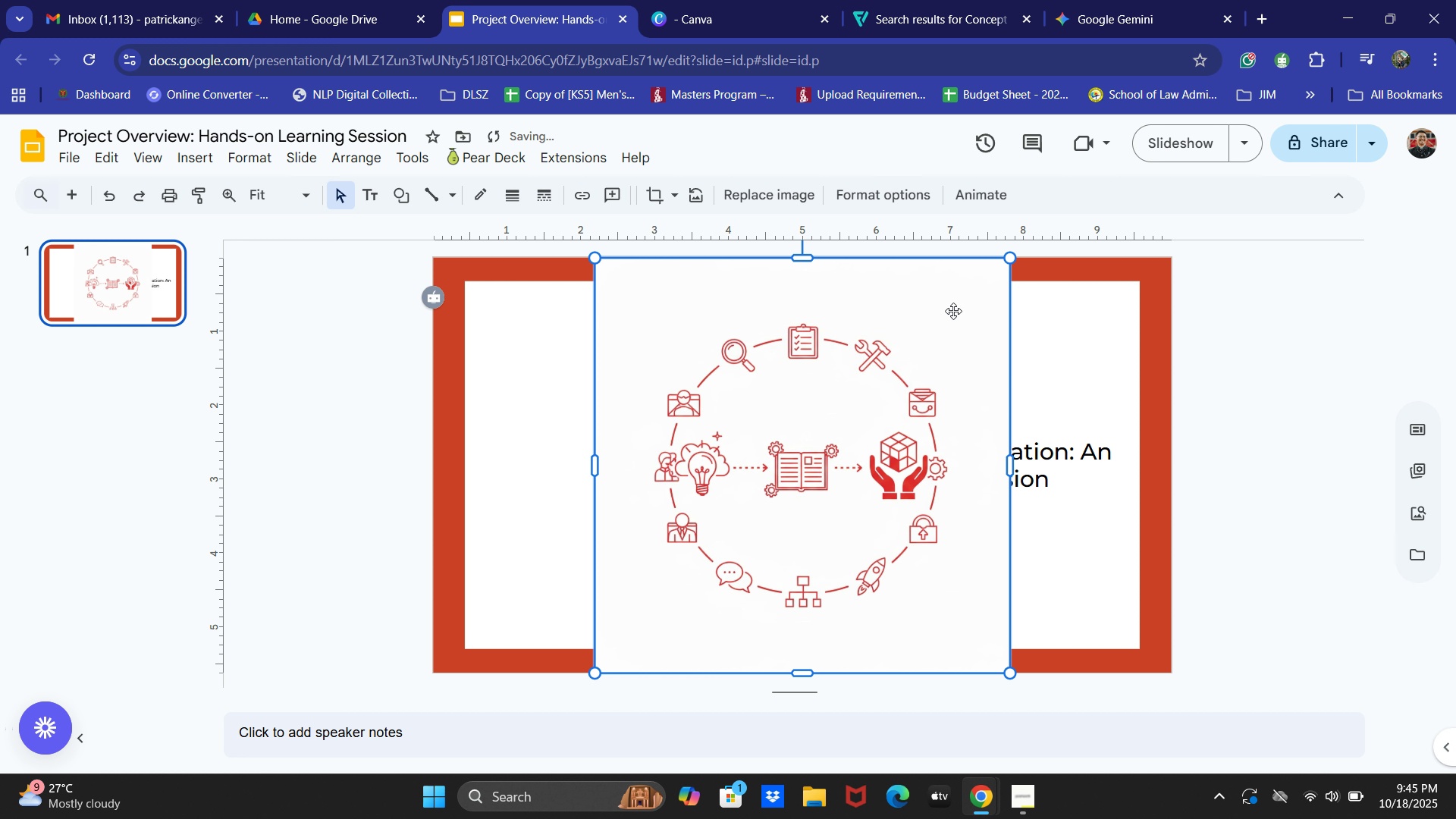 
left_click_drag(start_coordinate=[1015, 259], to_coordinate=[884, 368])
 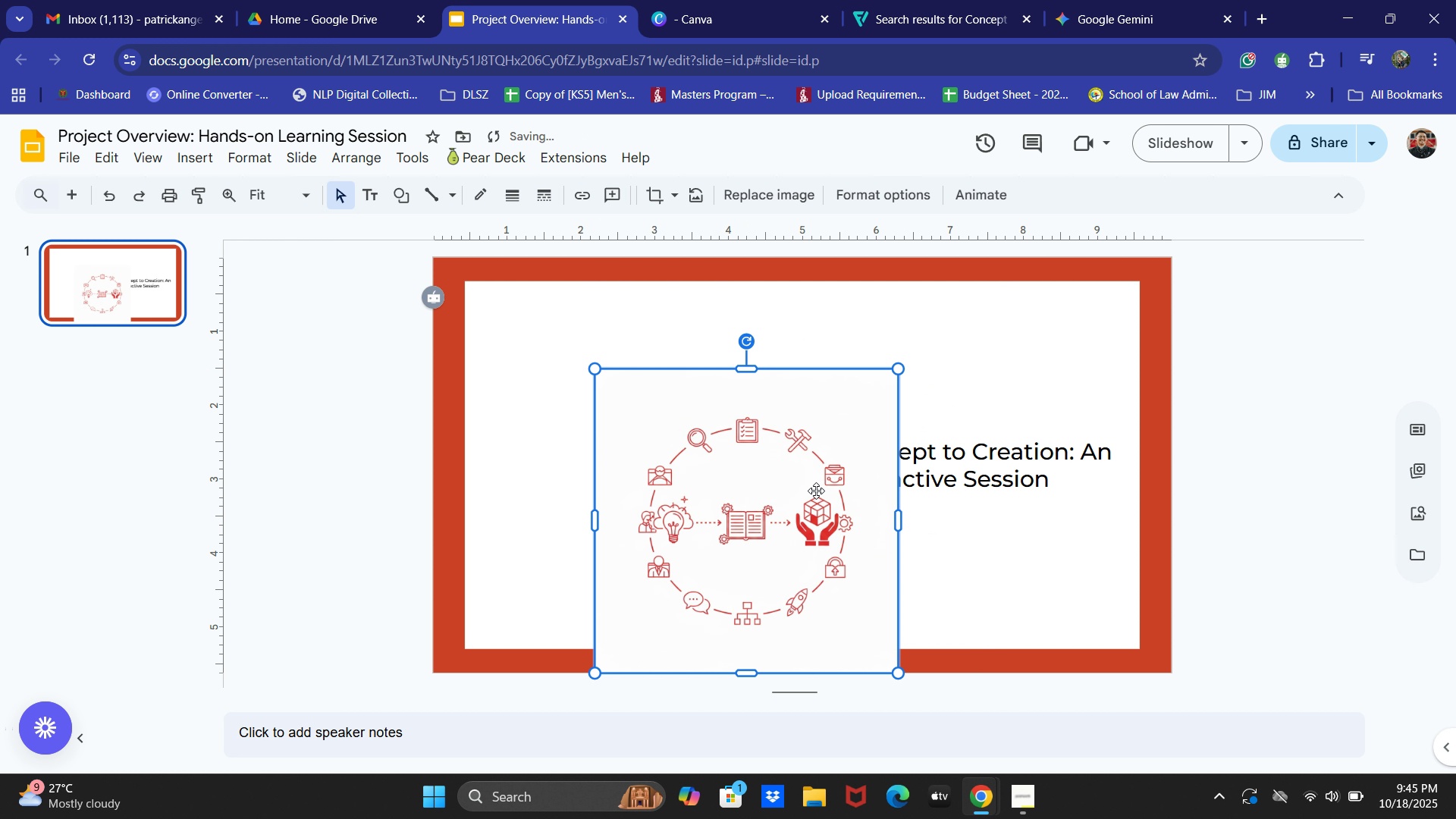 
left_click_drag(start_coordinate=[816, 491], to_coordinate=[704, 443])
 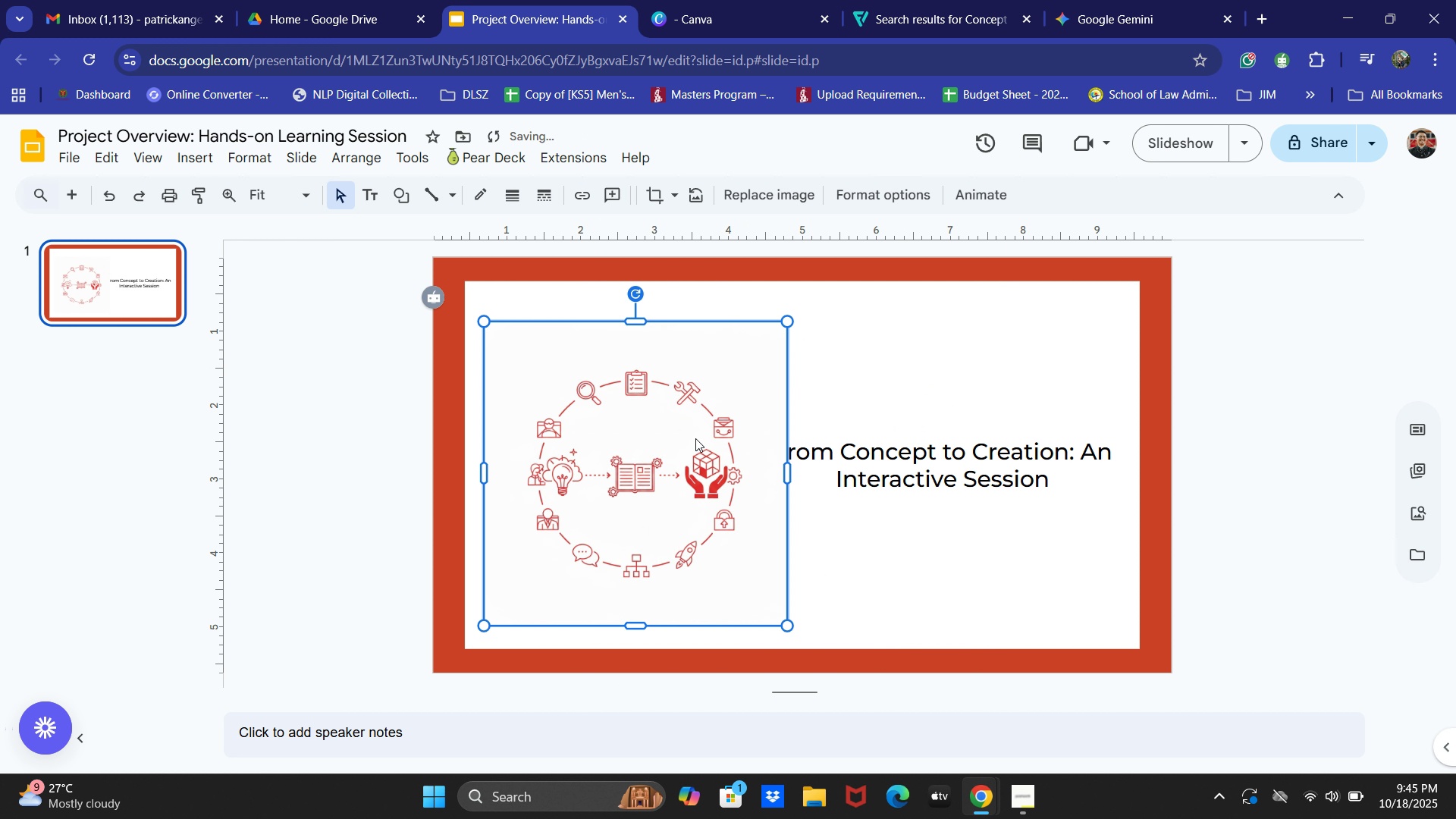 
left_click_drag(start_coordinate=[695, 438], to_coordinate=[697, 422])
 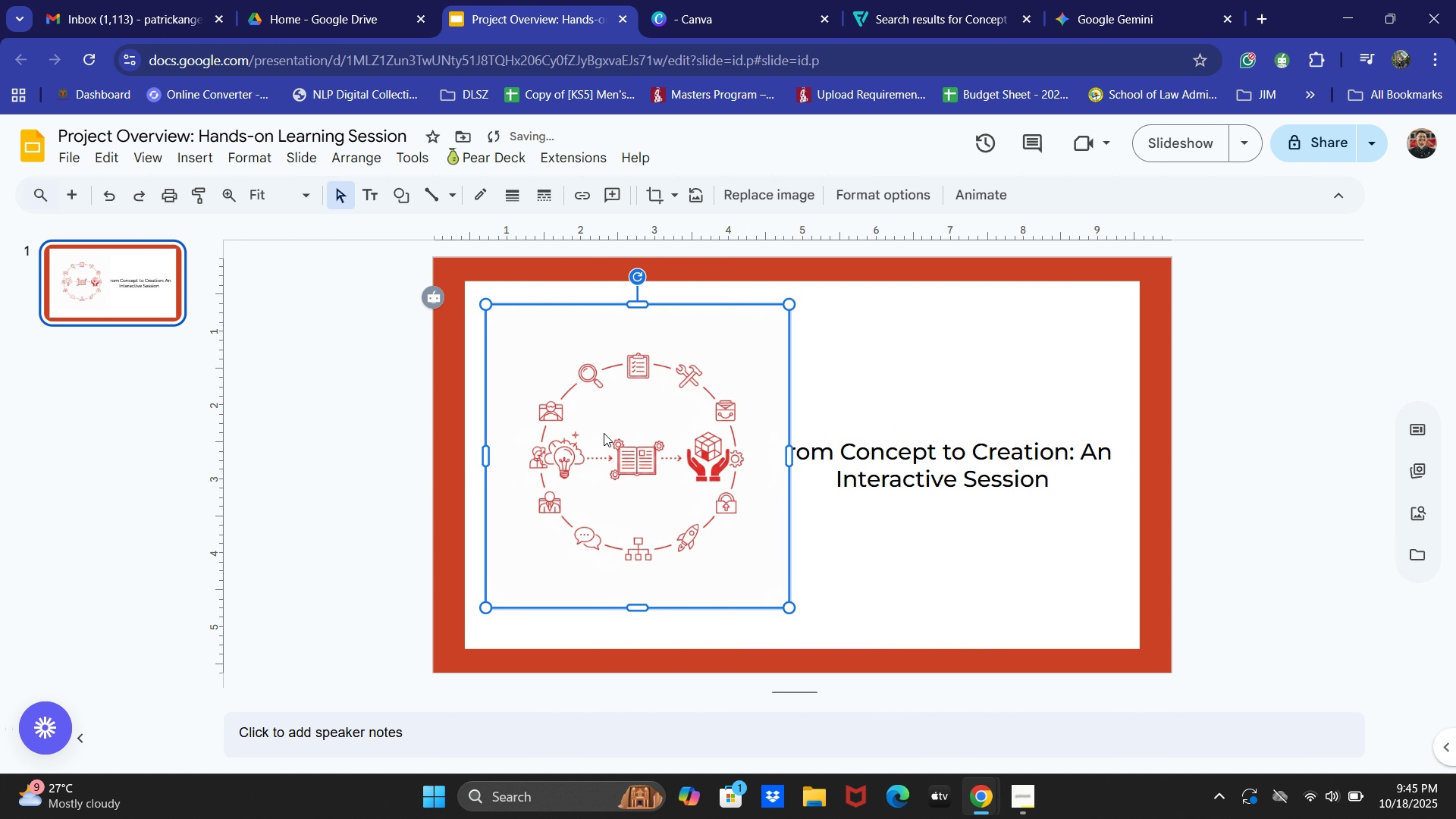 
left_click([697, 422])
 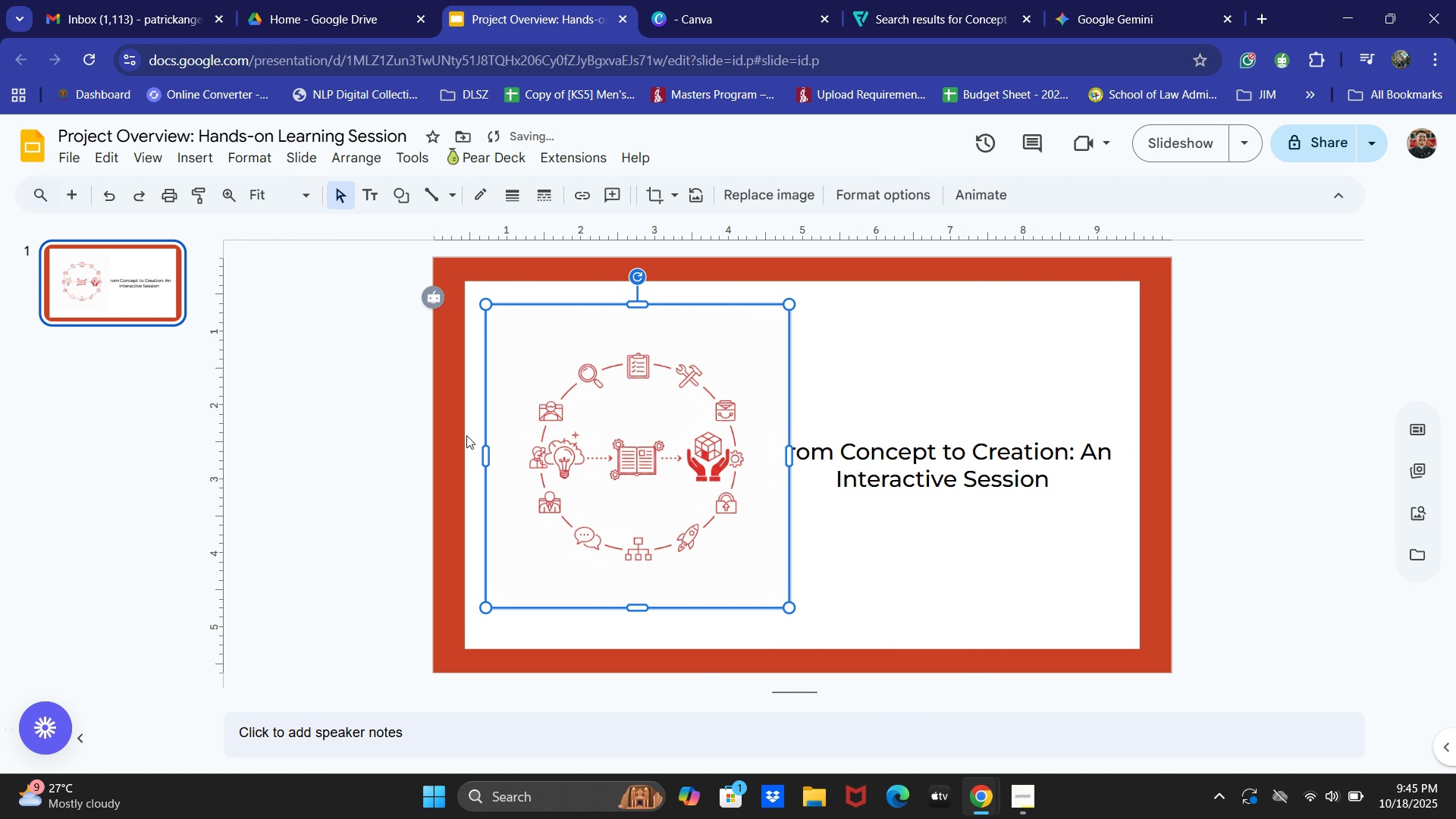 
left_click([461, 433])
 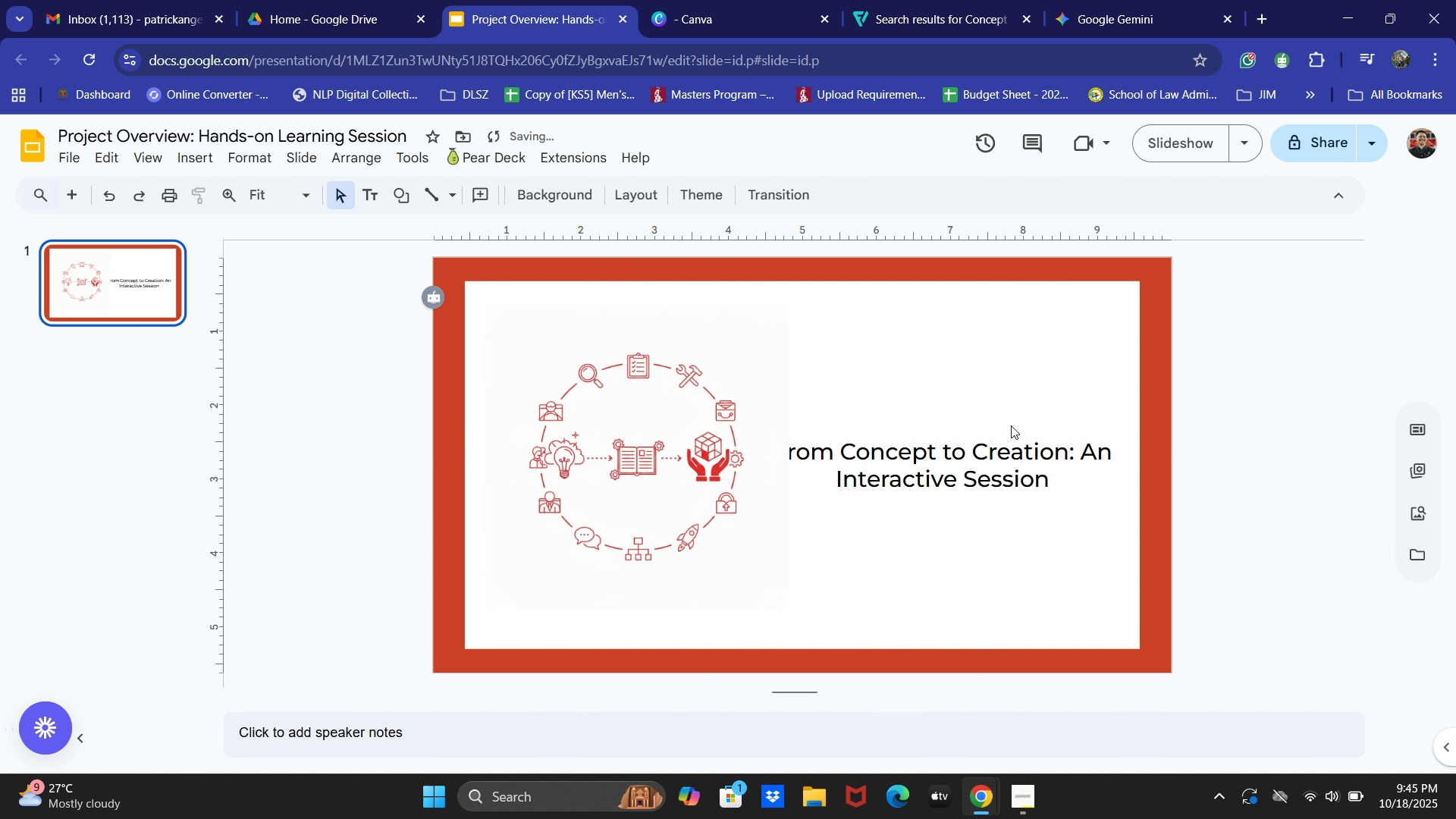 
left_click([1011, 425])
 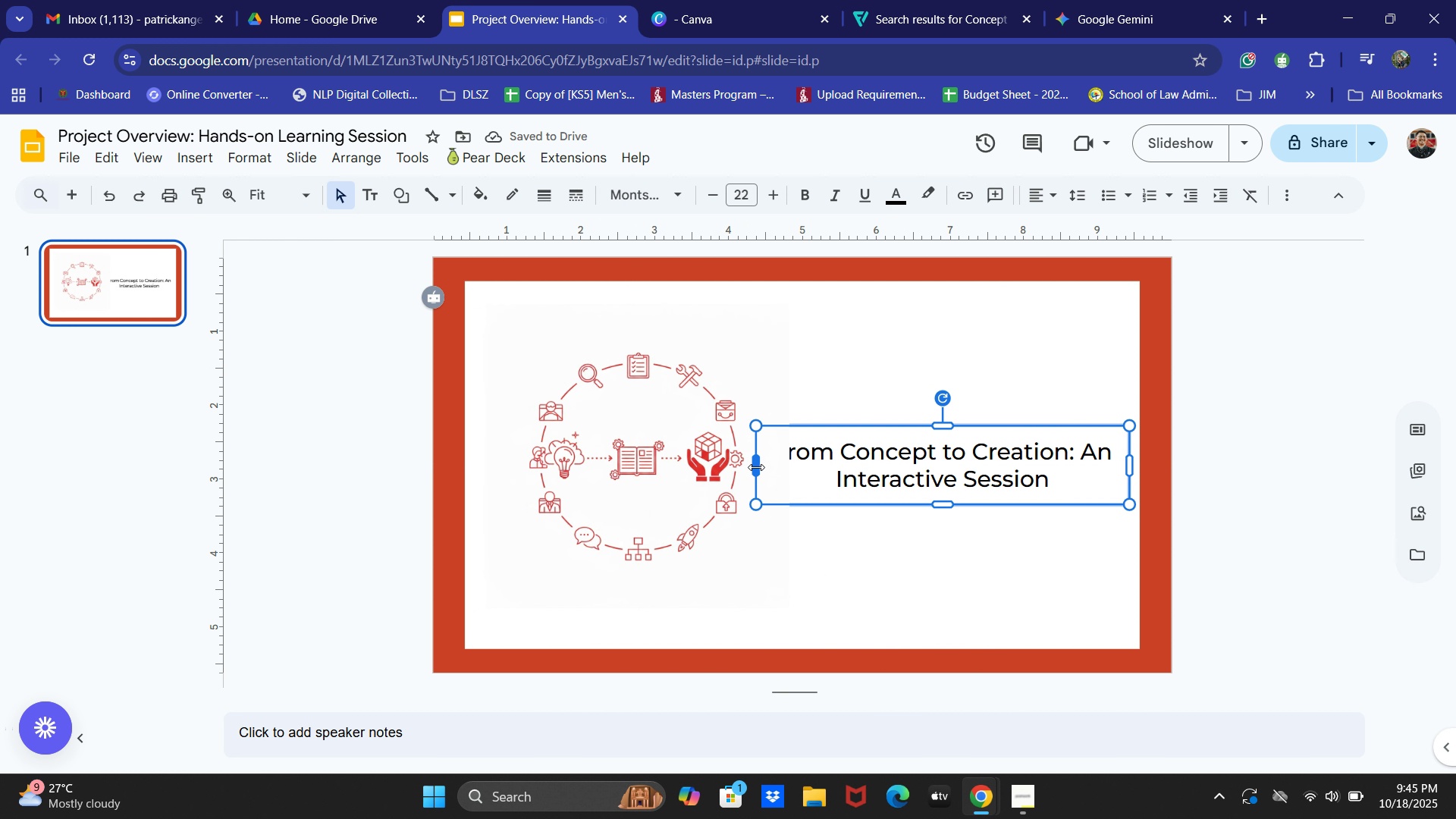 
left_click_drag(start_coordinate=[756, 467], to_coordinate=[808, 467])
 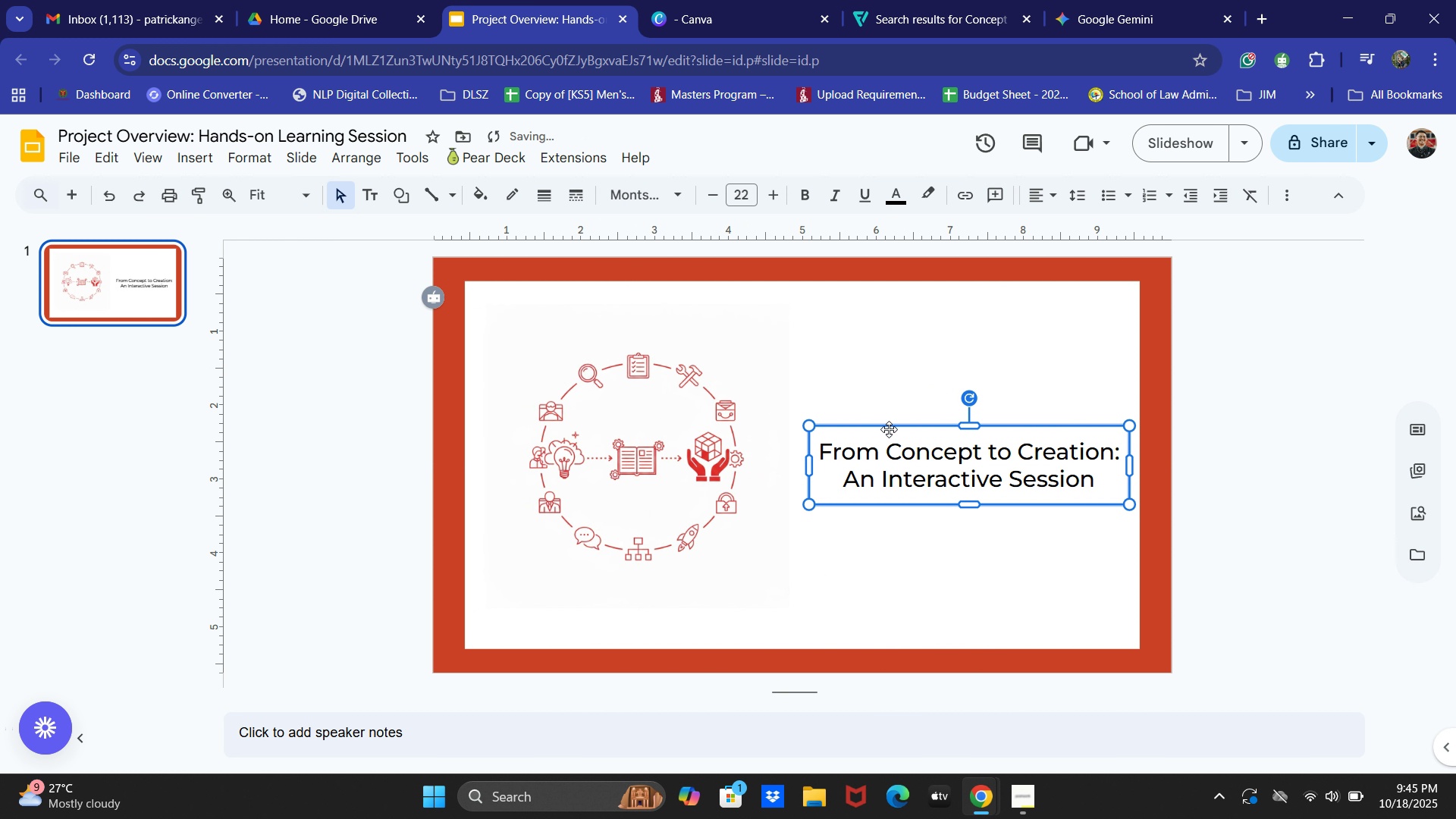 
left_click_drag(start_coordinate=[889, 429], to_coordinate=[882, 428])
 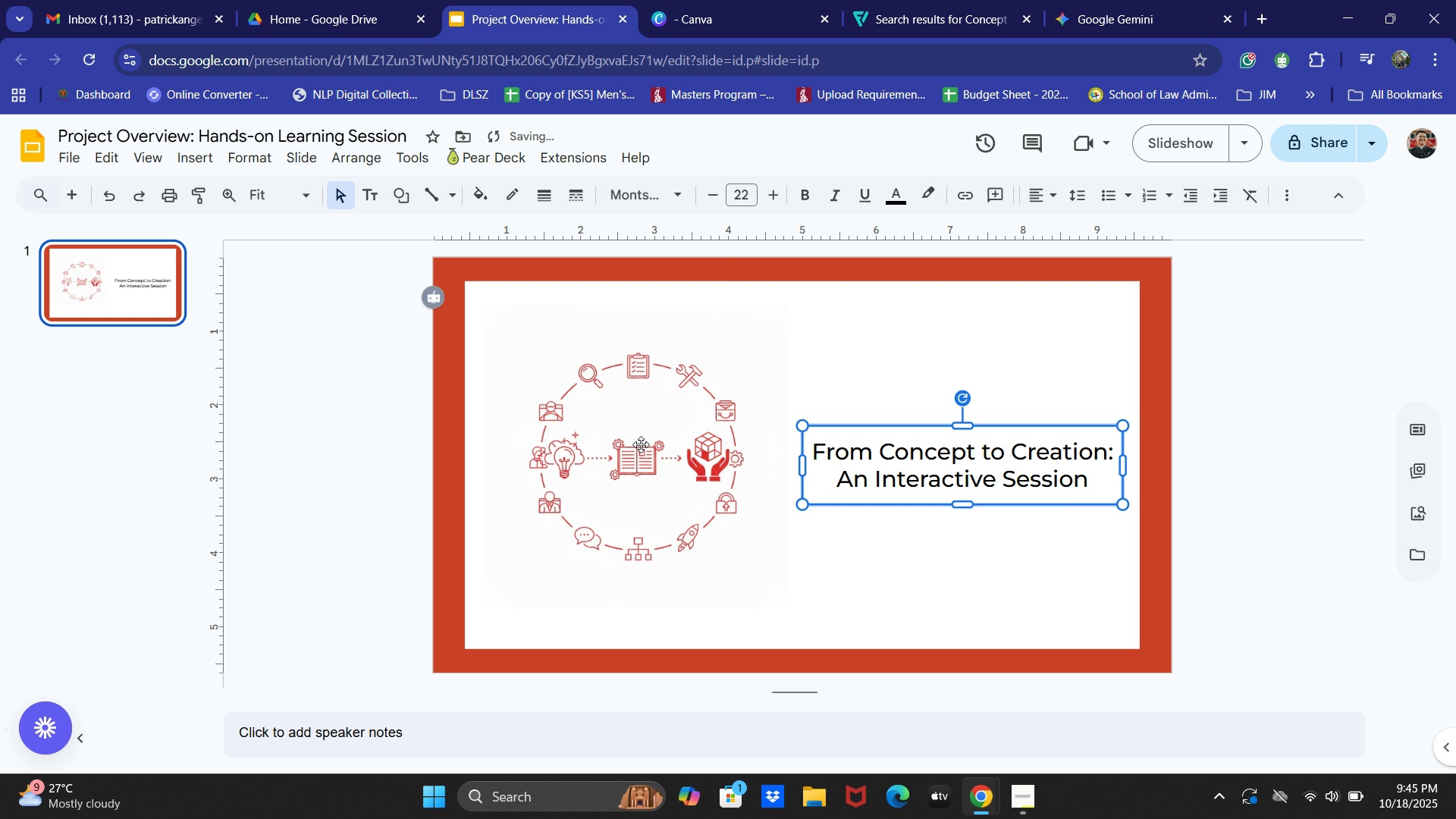 
left_click([632, 441])
 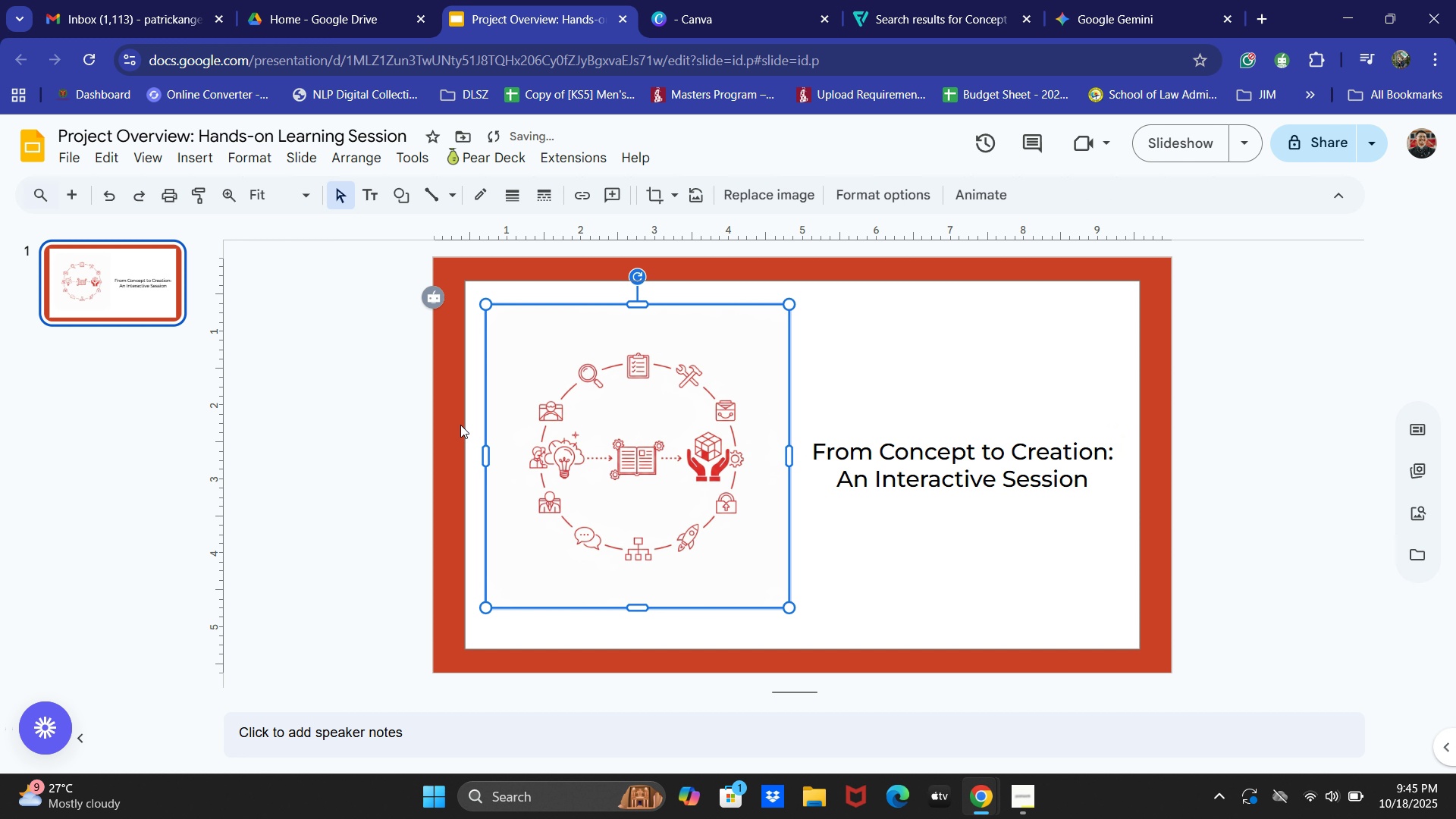 
double_click([647, 421])
 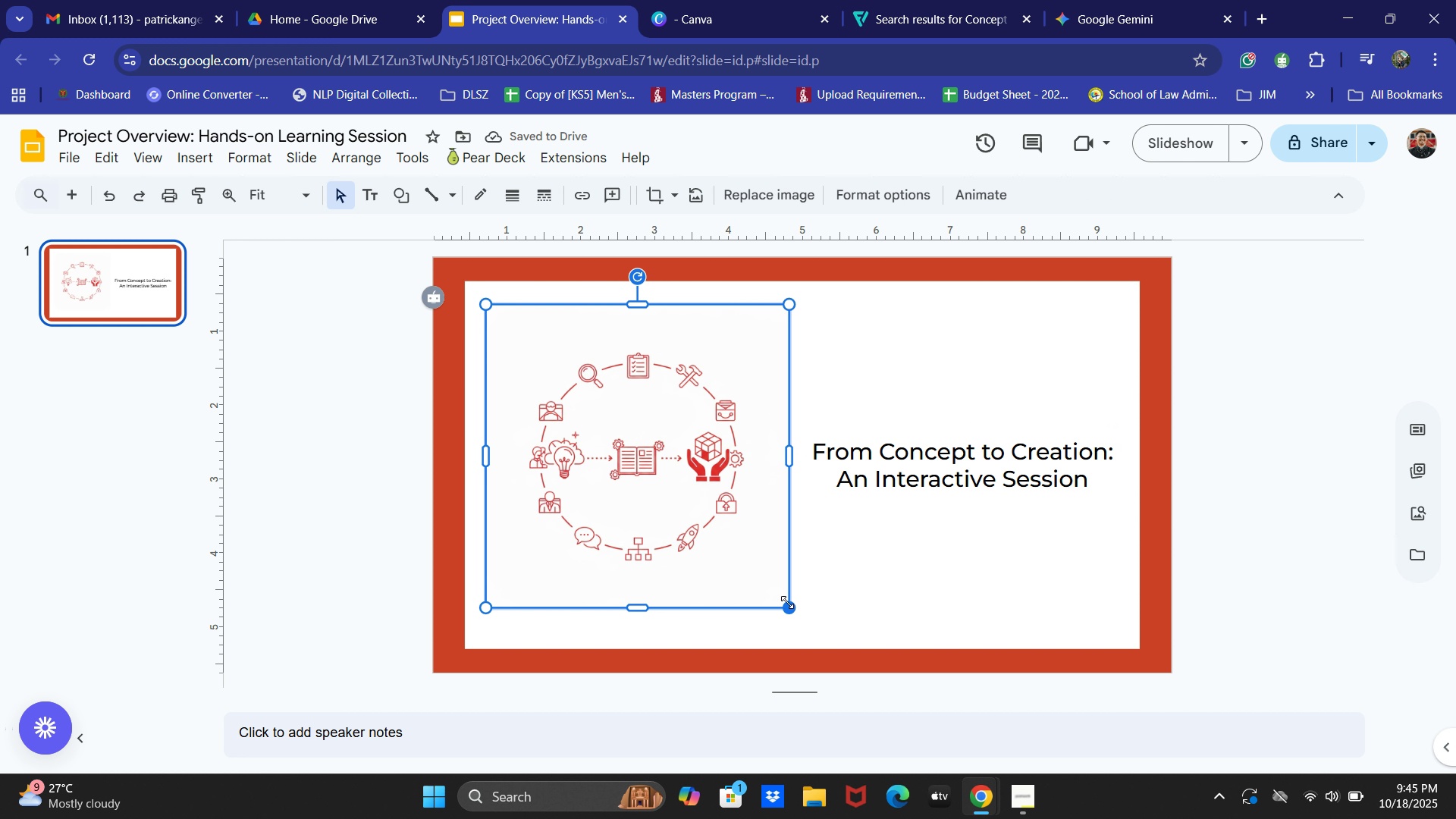 
left_click_drag(start_coordinate=[787, 602], to_coordinate=[800, 618])
 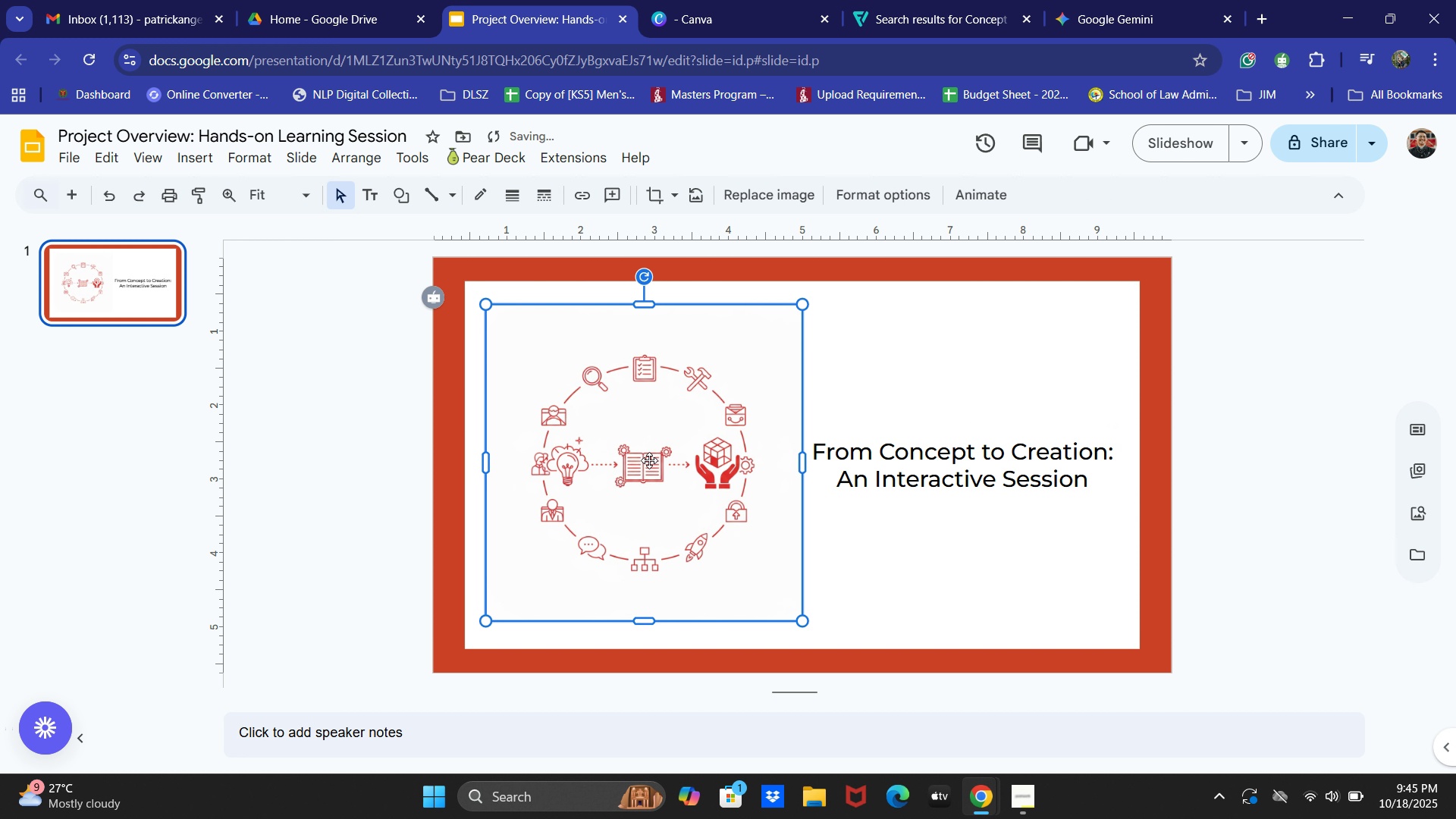 
left_click_drag(start_coordinate=[654, 460], to_coordinate=[649, 461])
 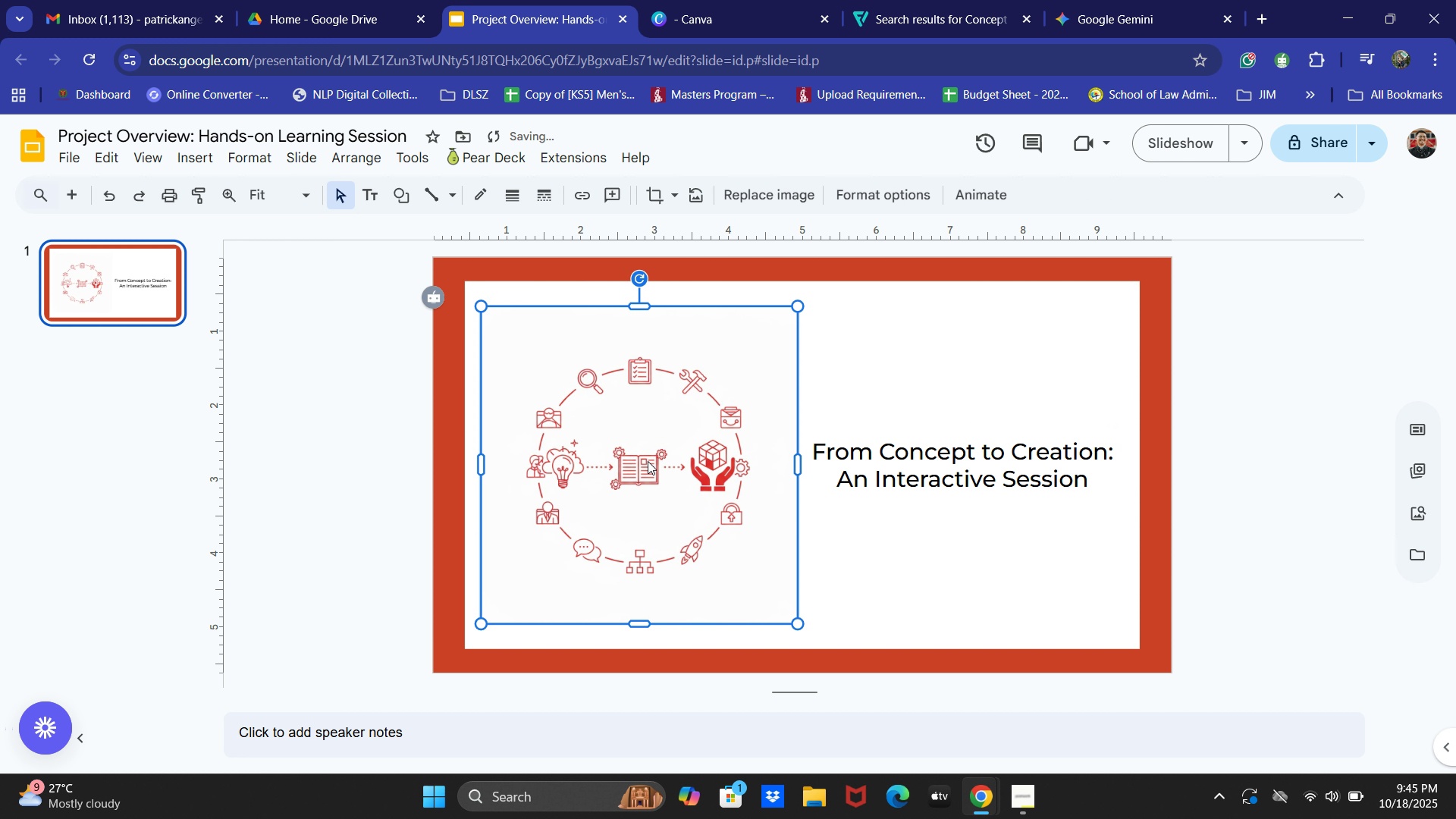 
left_click_drag(start_coordinate=[648, 461], to_coordinate=[645, 458])
 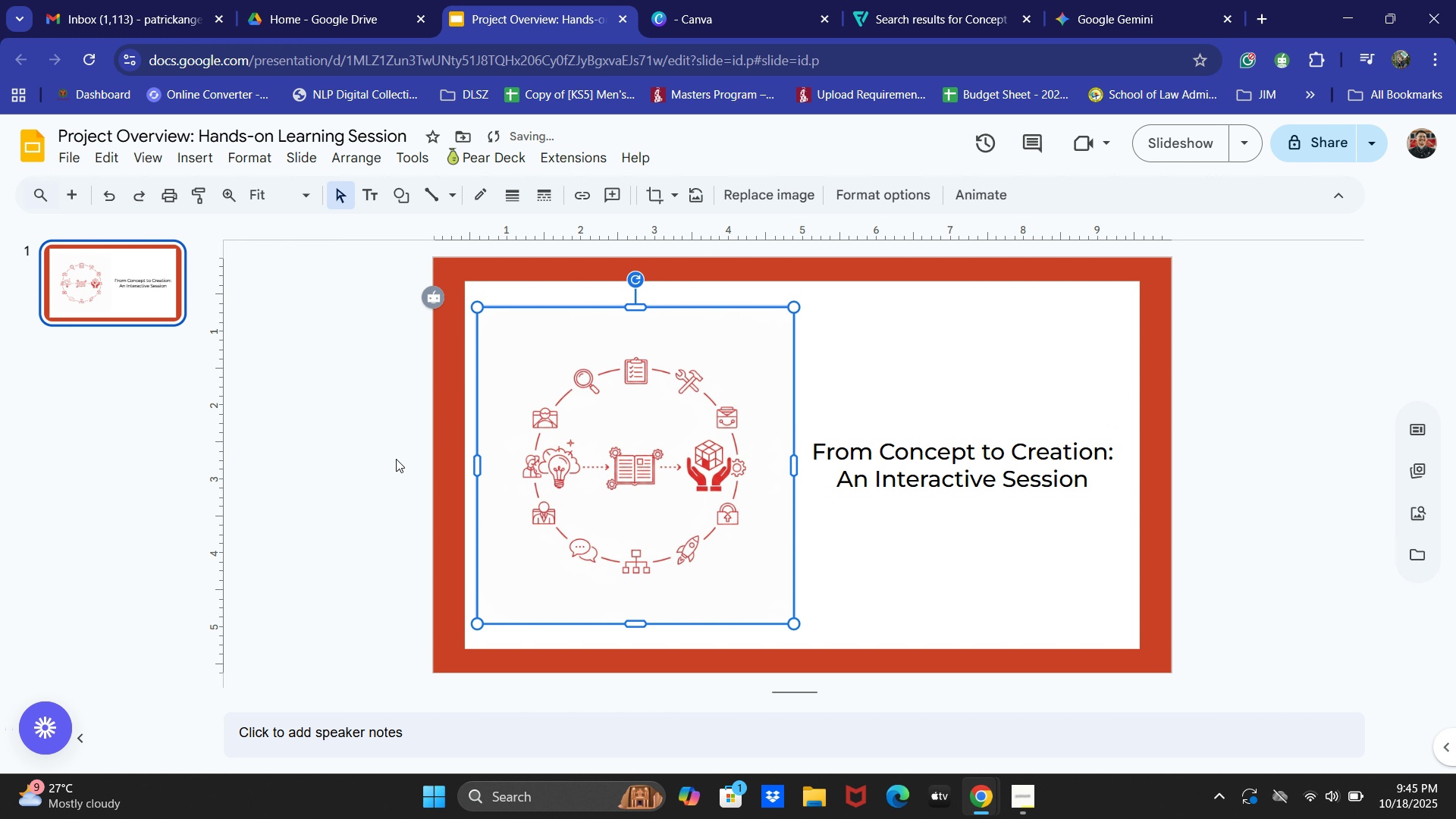 
left_click([395, 459])
 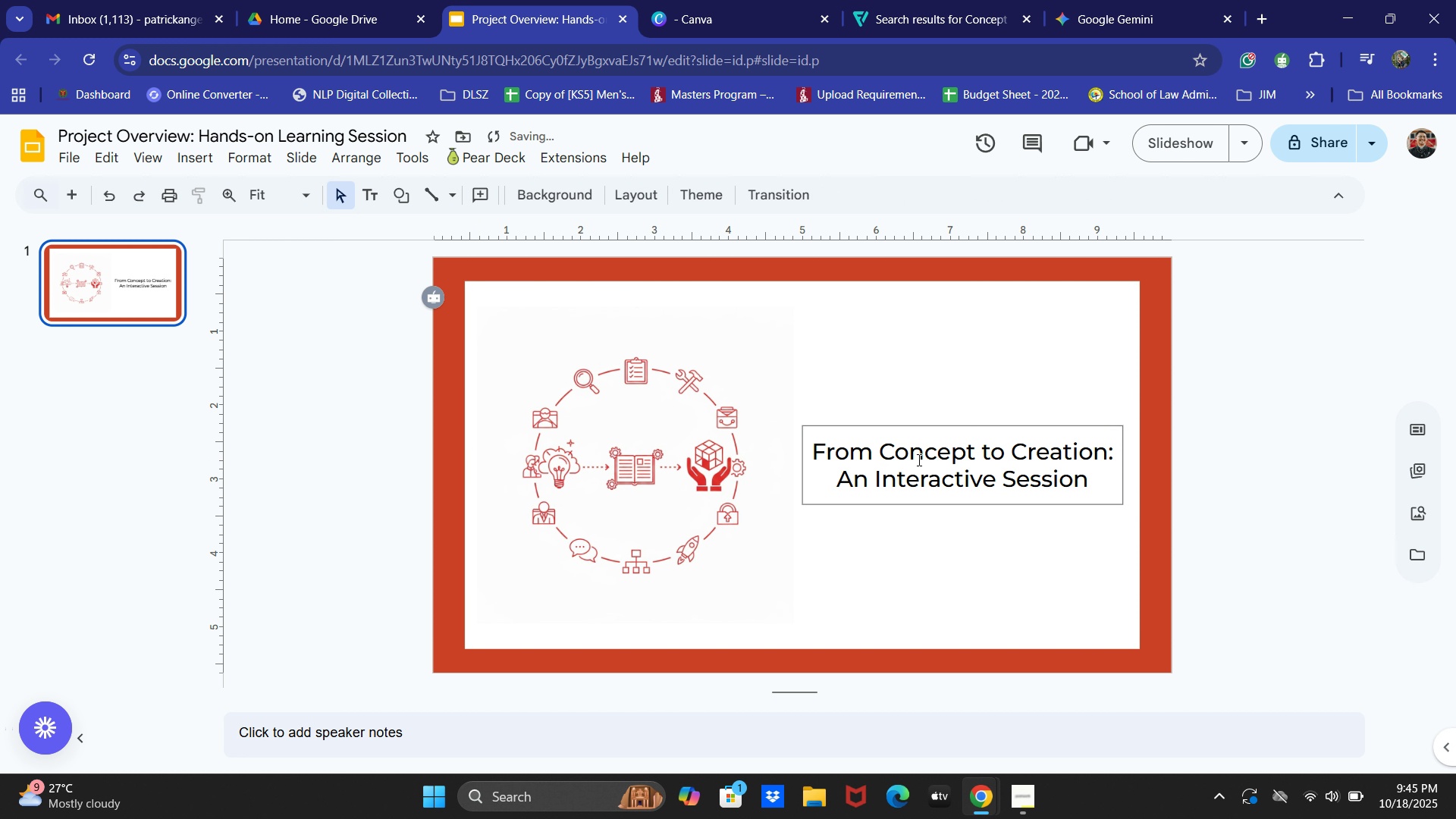 
left_click([668, 464])
 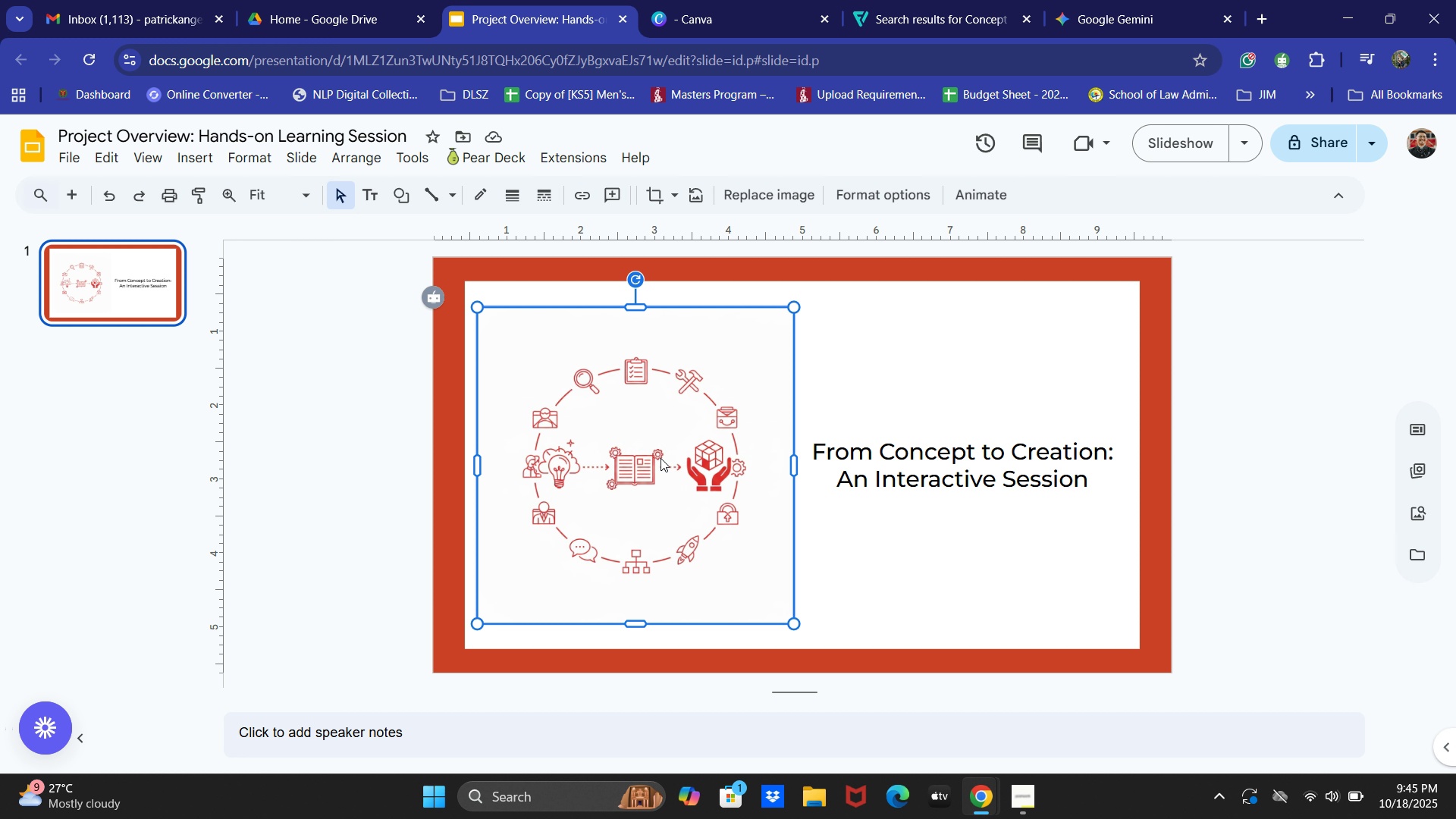 
wait(9.41)
 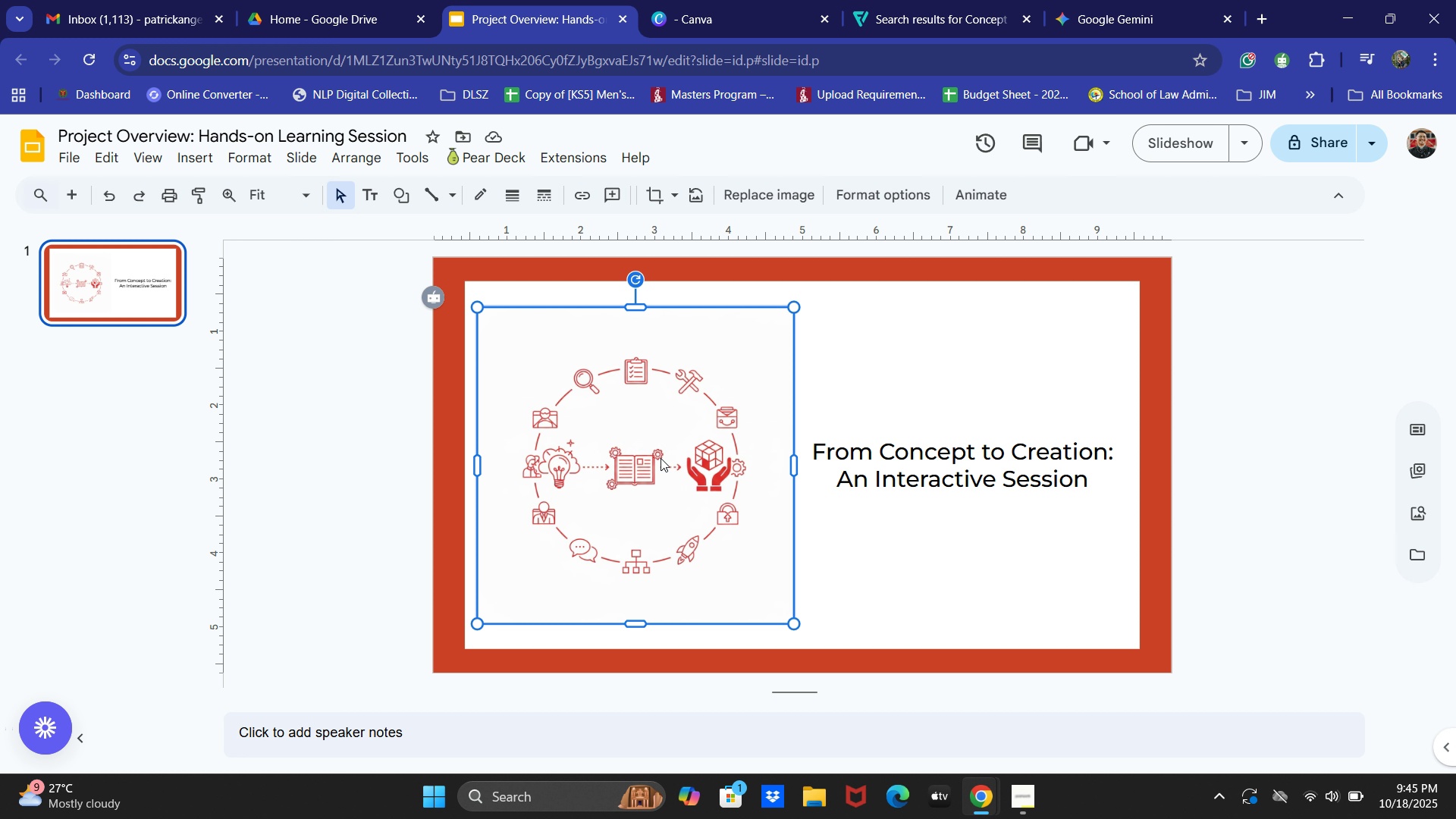 
key(Shift+ShiftLeft)
 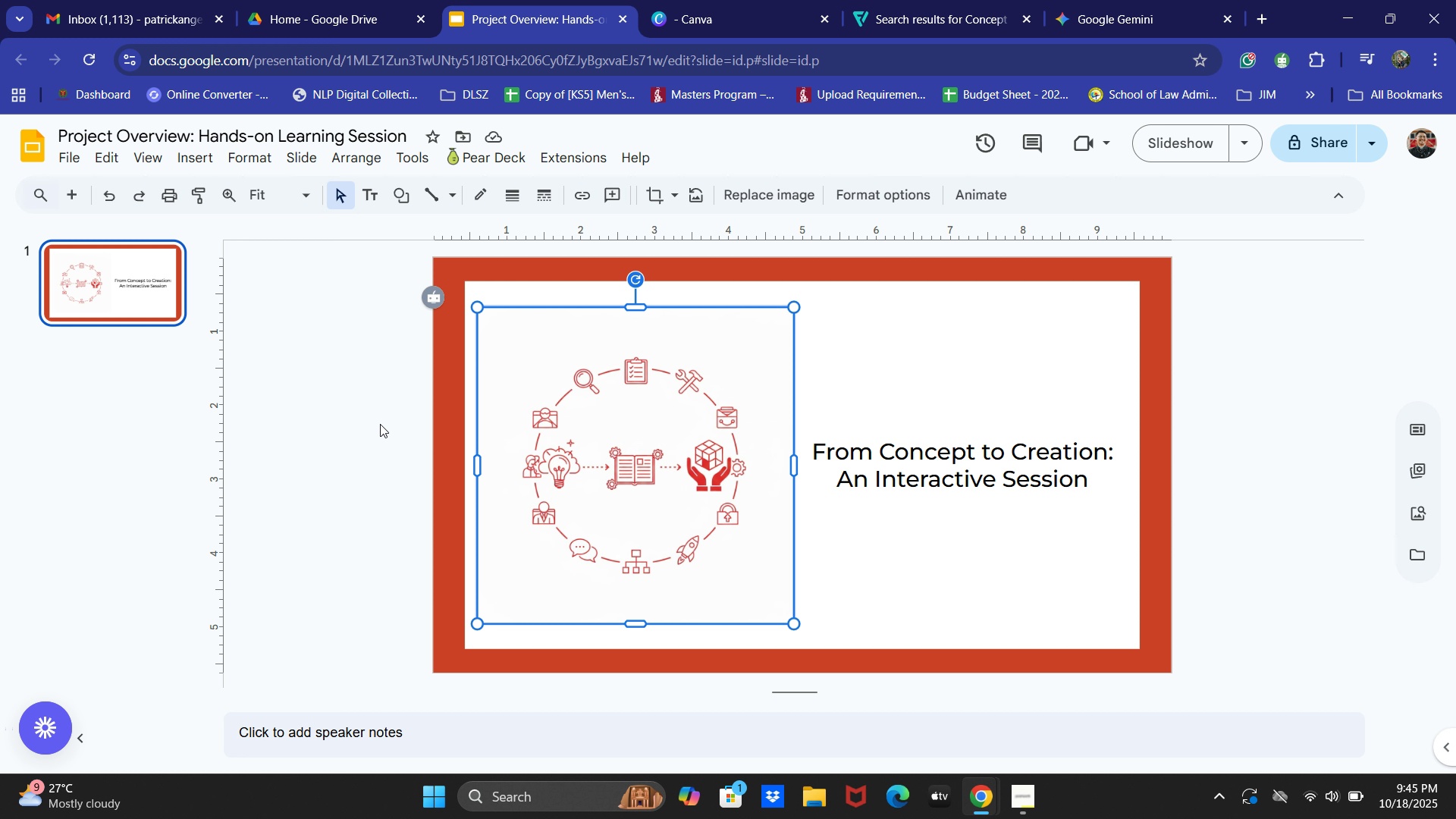 
left_click([320, 442])
 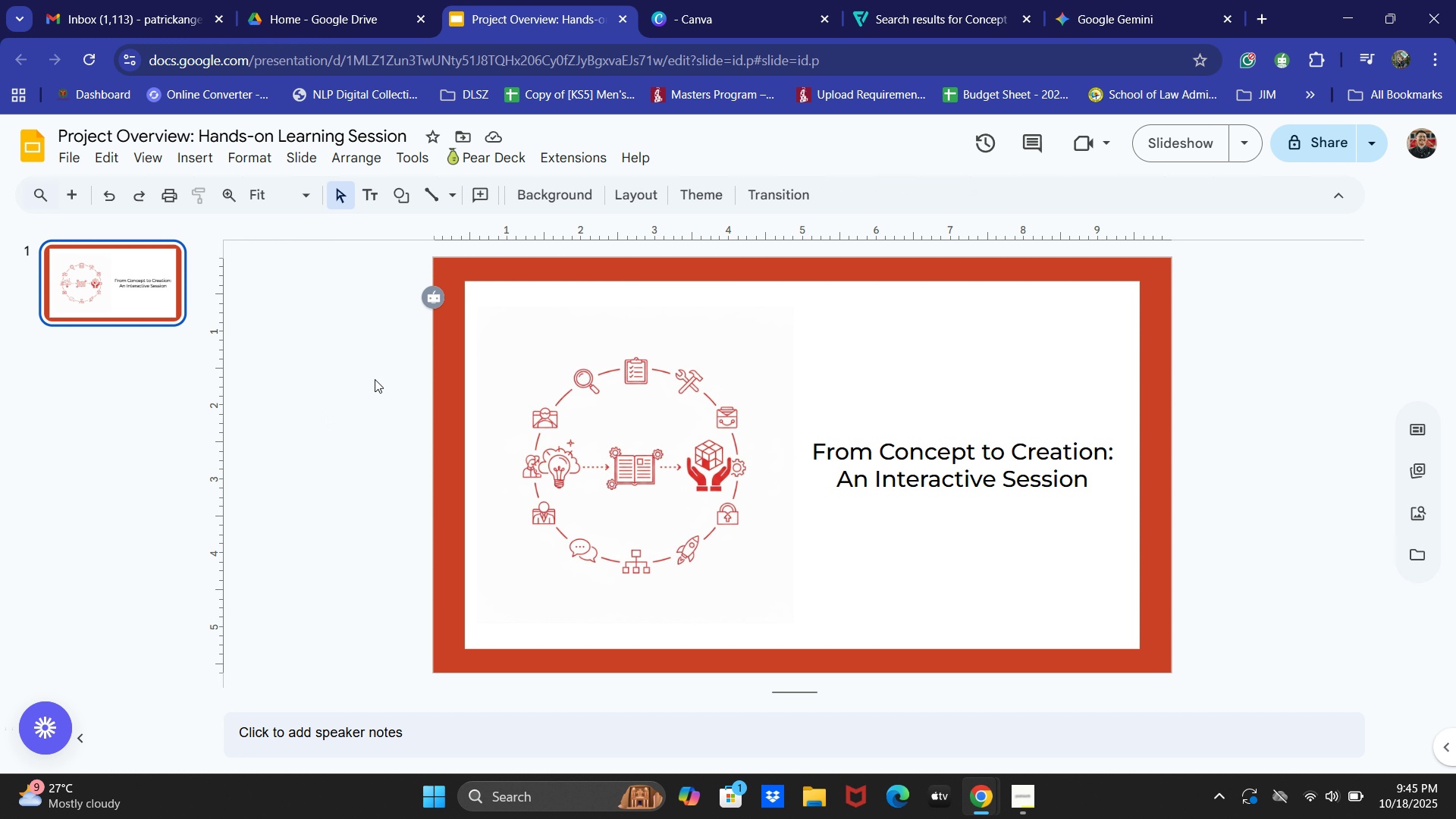 
left_click([303, 489])
 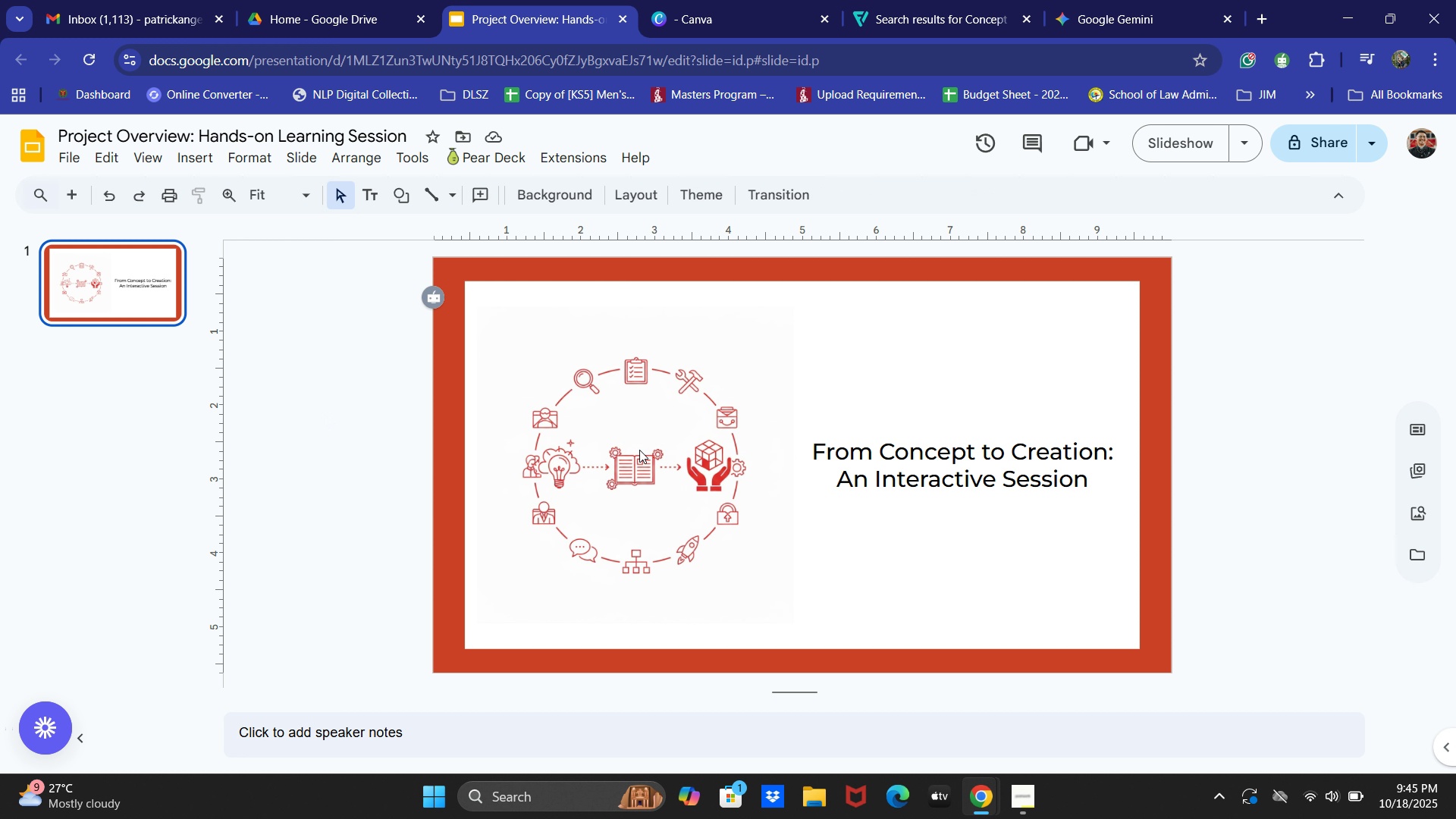 
left_click([620, 444])
 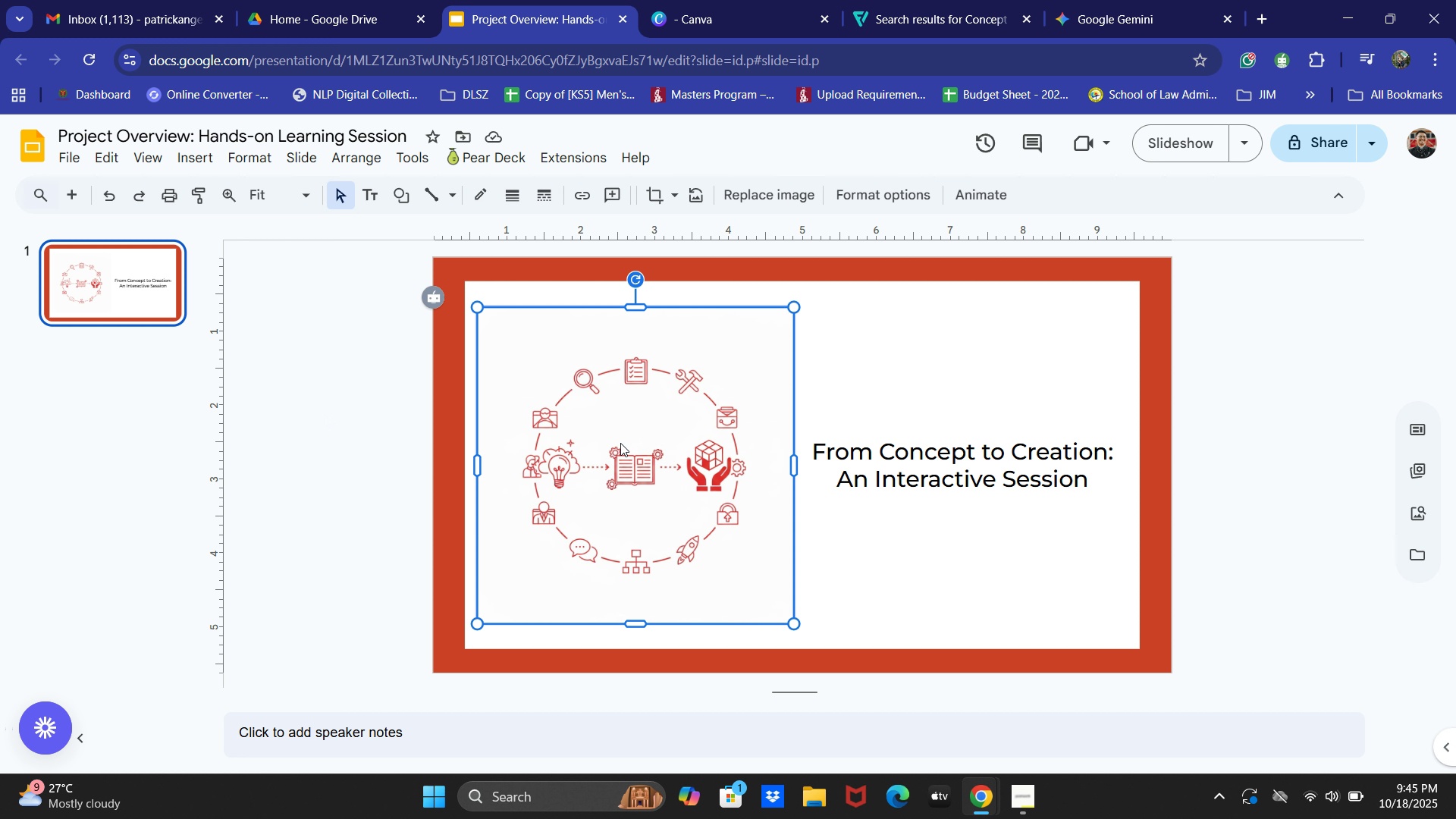 
left_click_drag(start_coordinate=[620, 443], to_coordinate=[620, 434])
 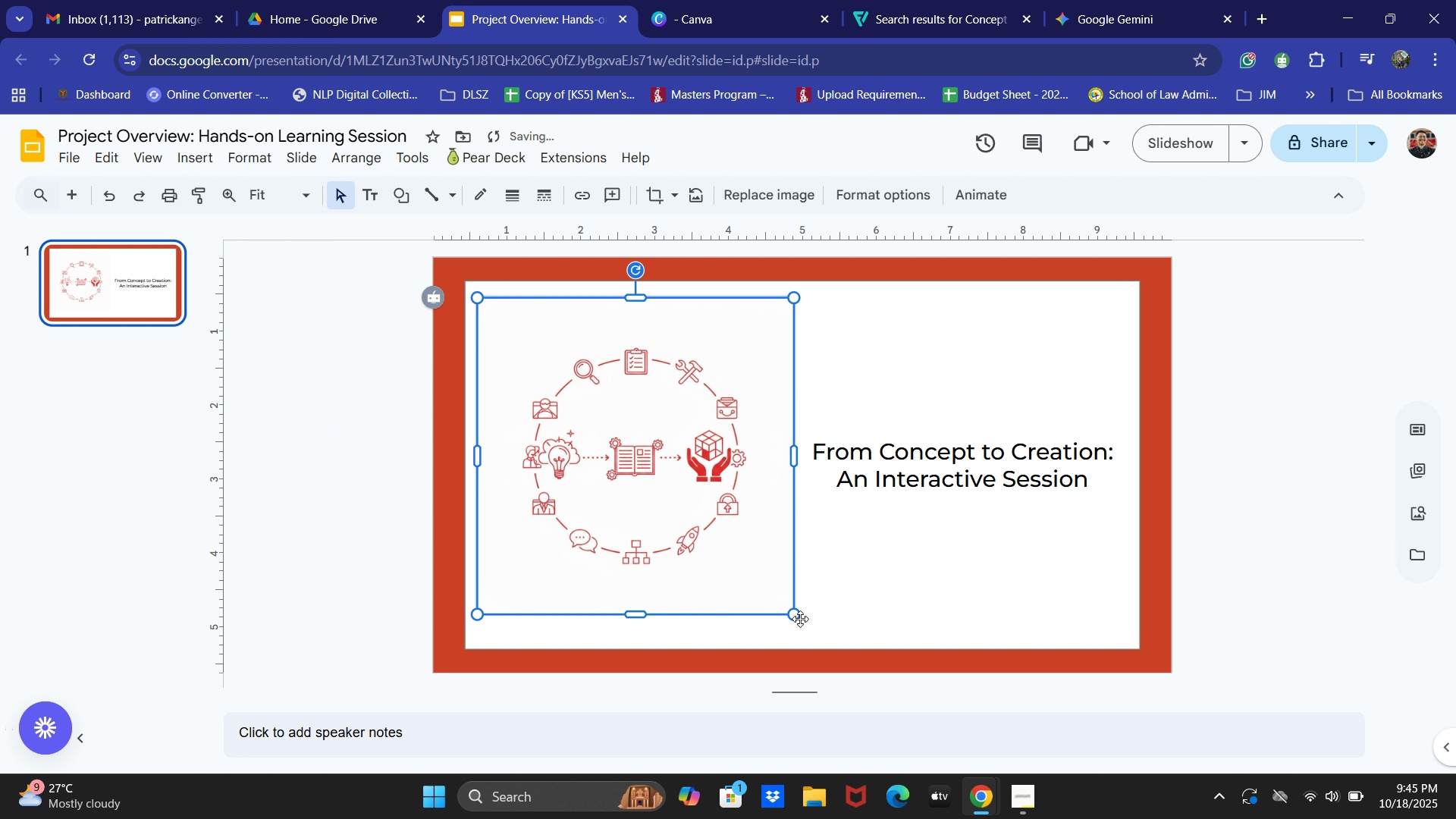 
left_click_drag(start_coordinate=[796, 619], to_coordinate=[803, 629])
 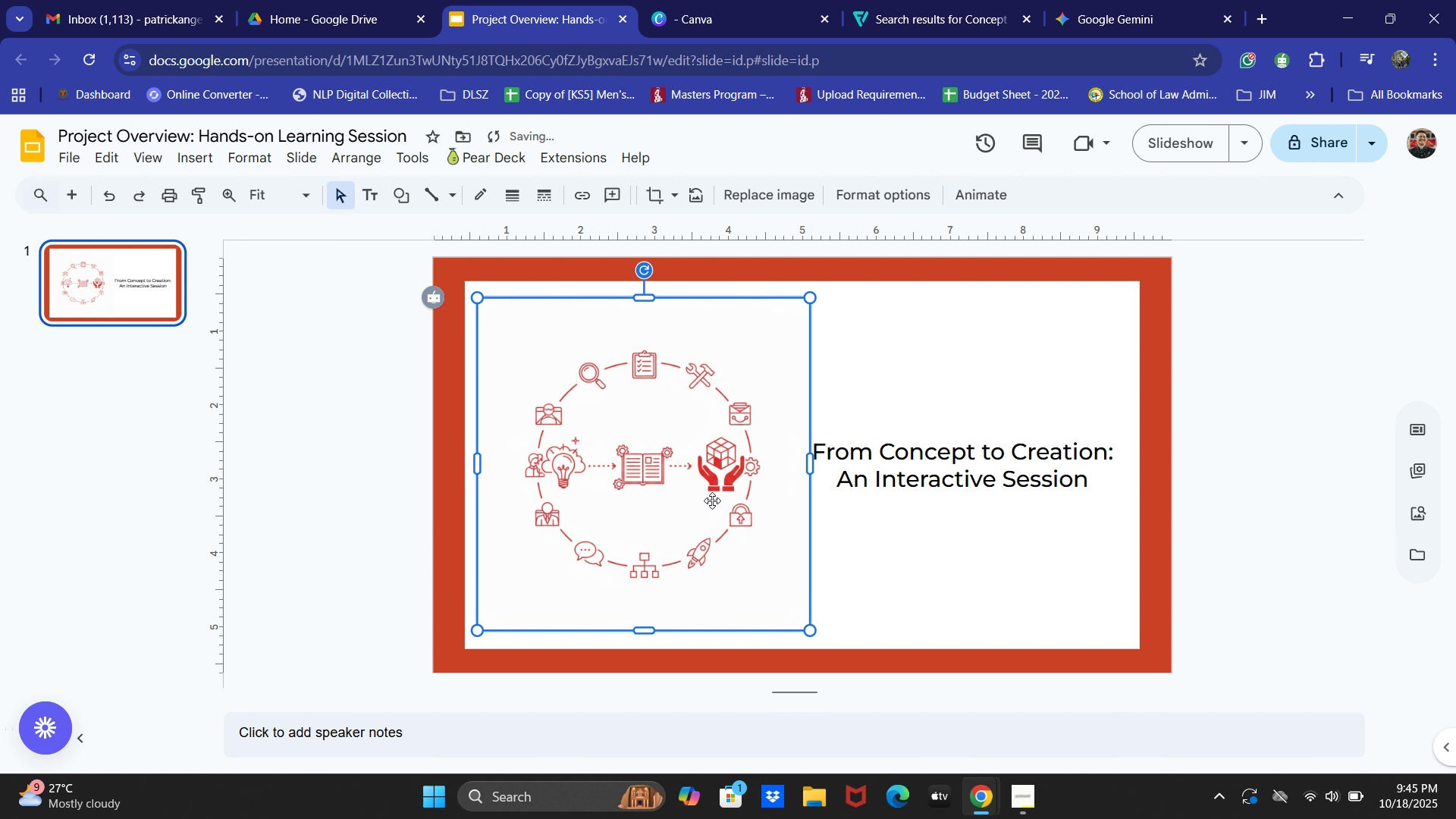 
left_click_drag(start_coordinate=[712, 500], to_coordinate=[699, 500])
 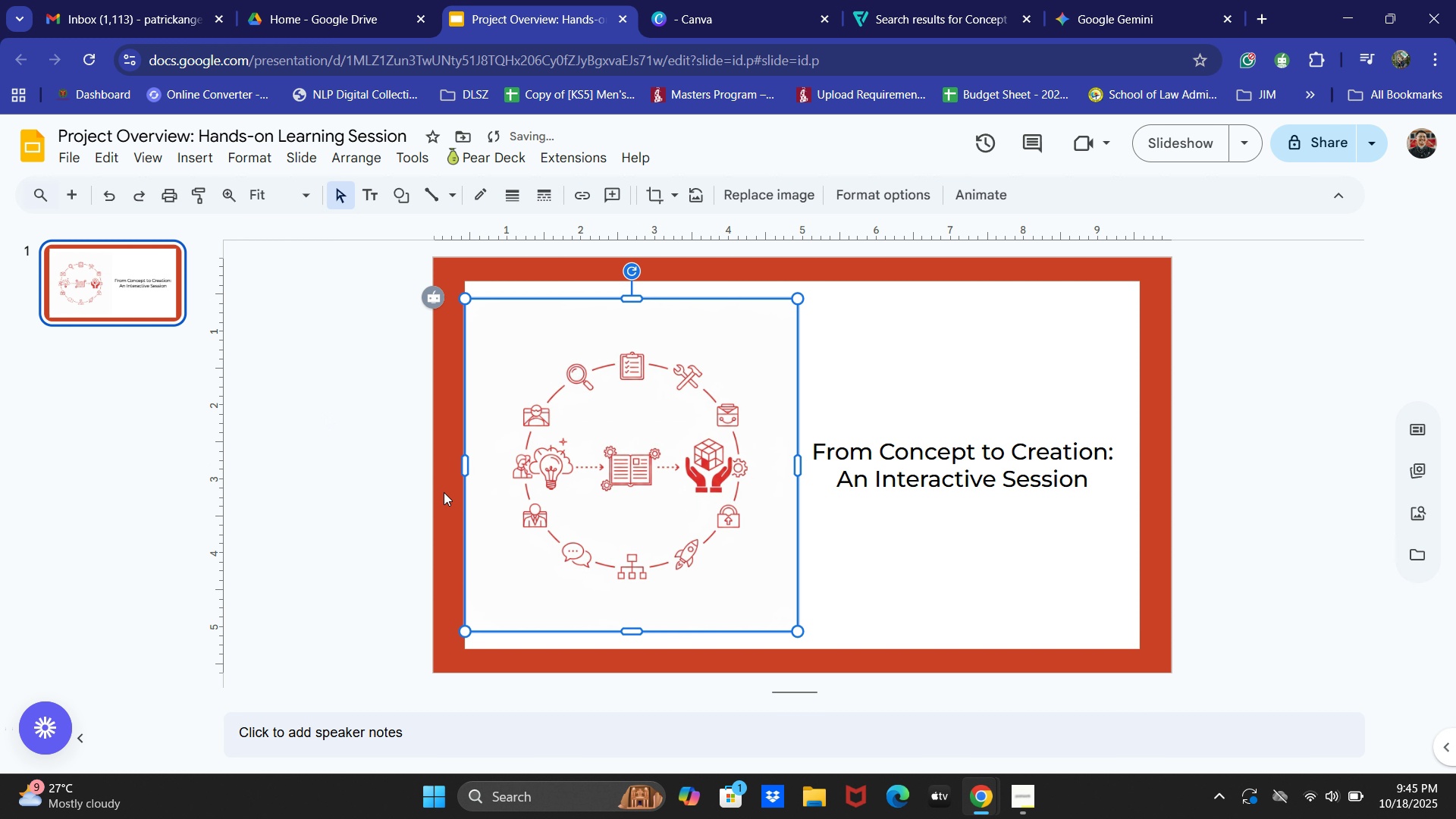 
left_click([355, 482])
 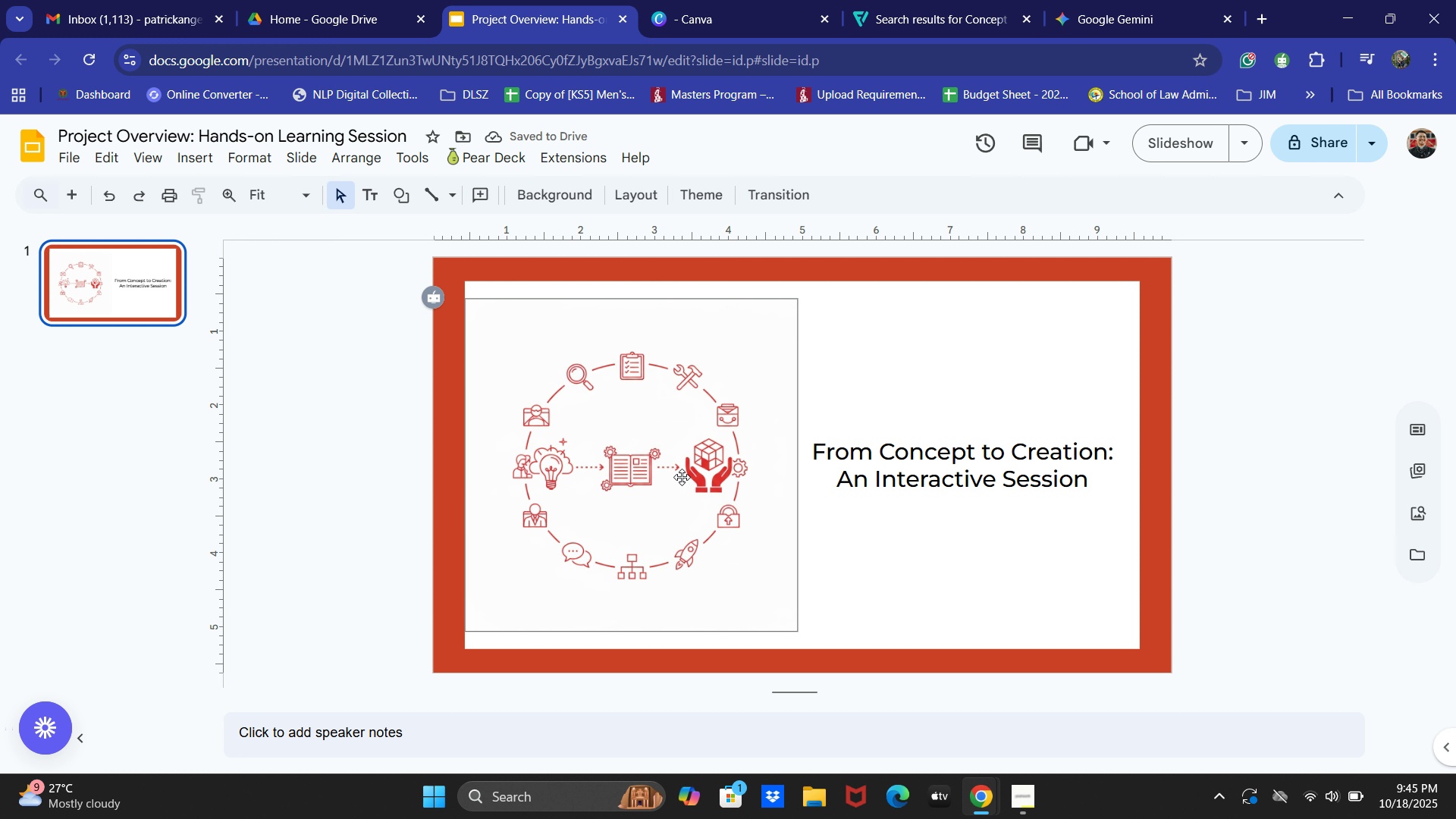 
left_click([645, 460])